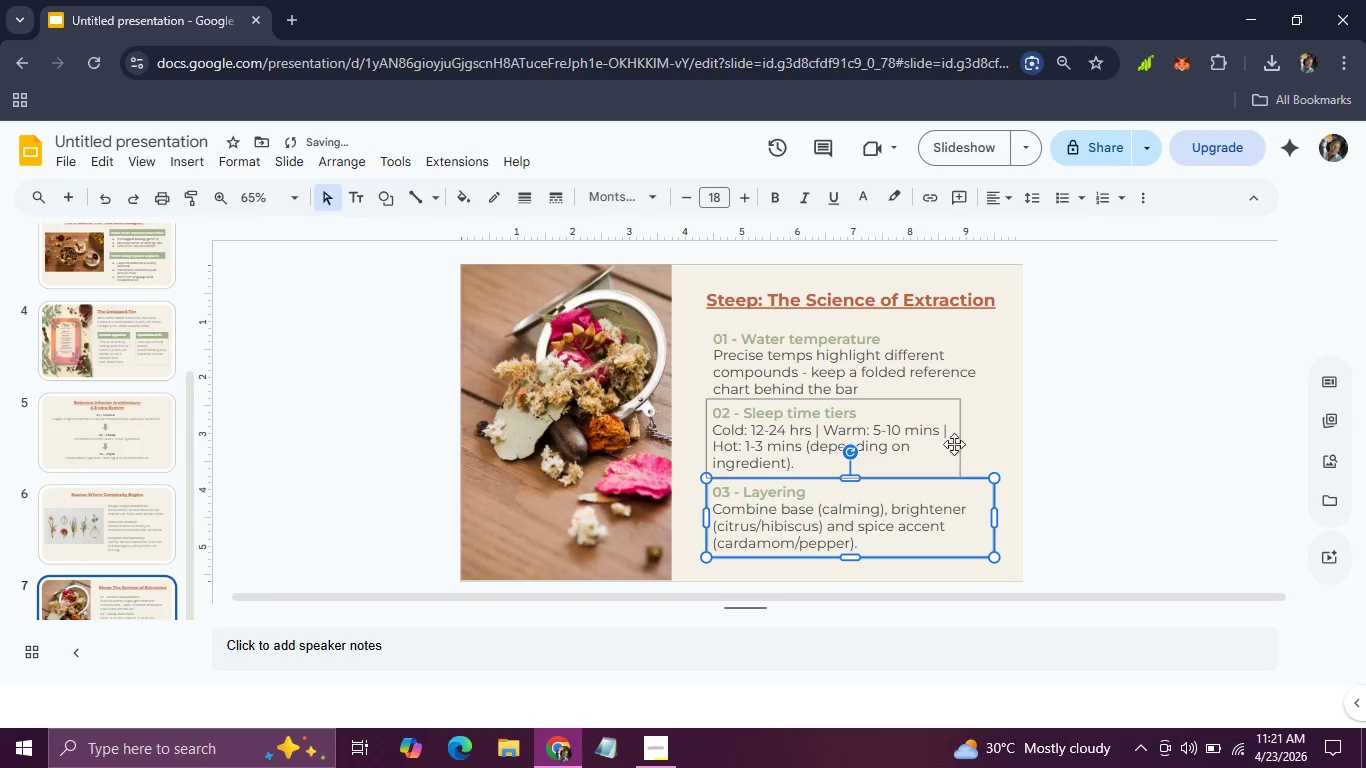 
left_click([948, 435])
 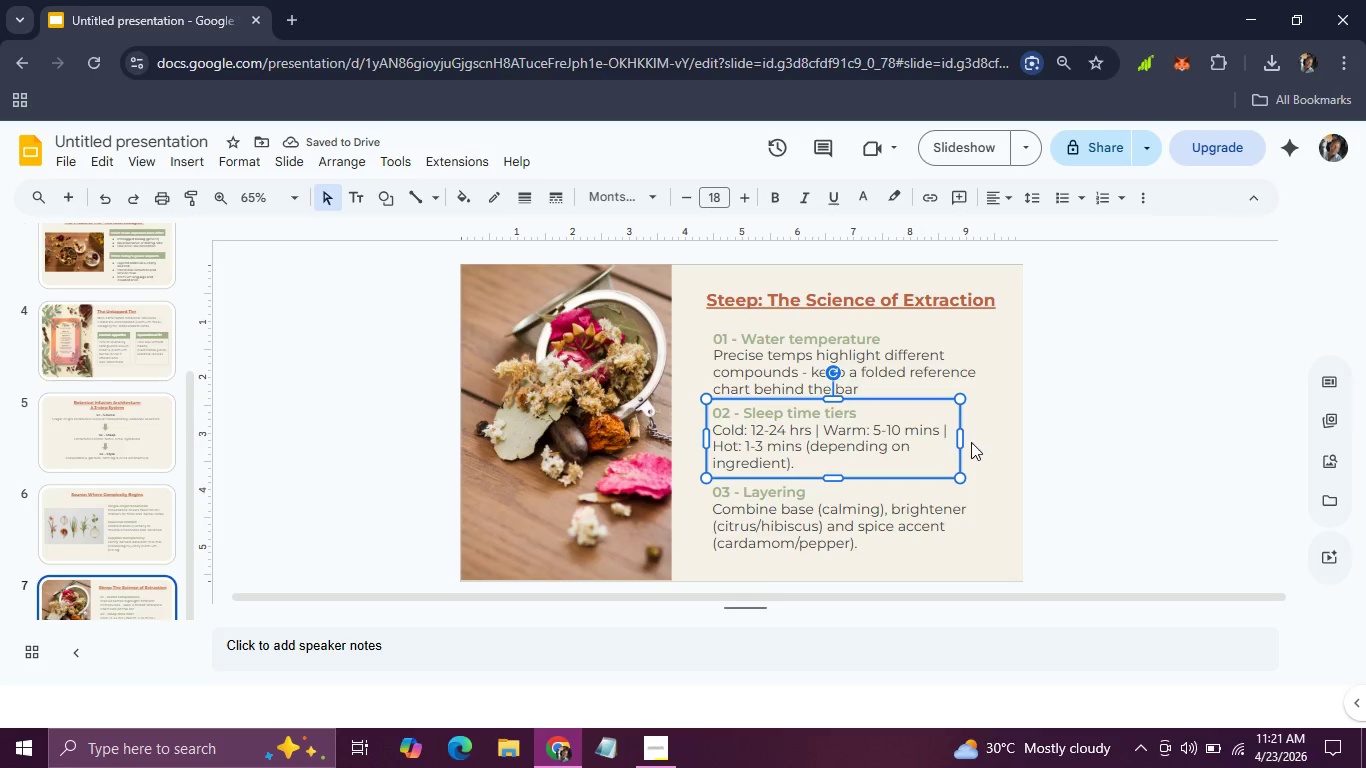 
left_click_drag(start_coordinate=[961, 437], to_coordinate=[983, 436])
 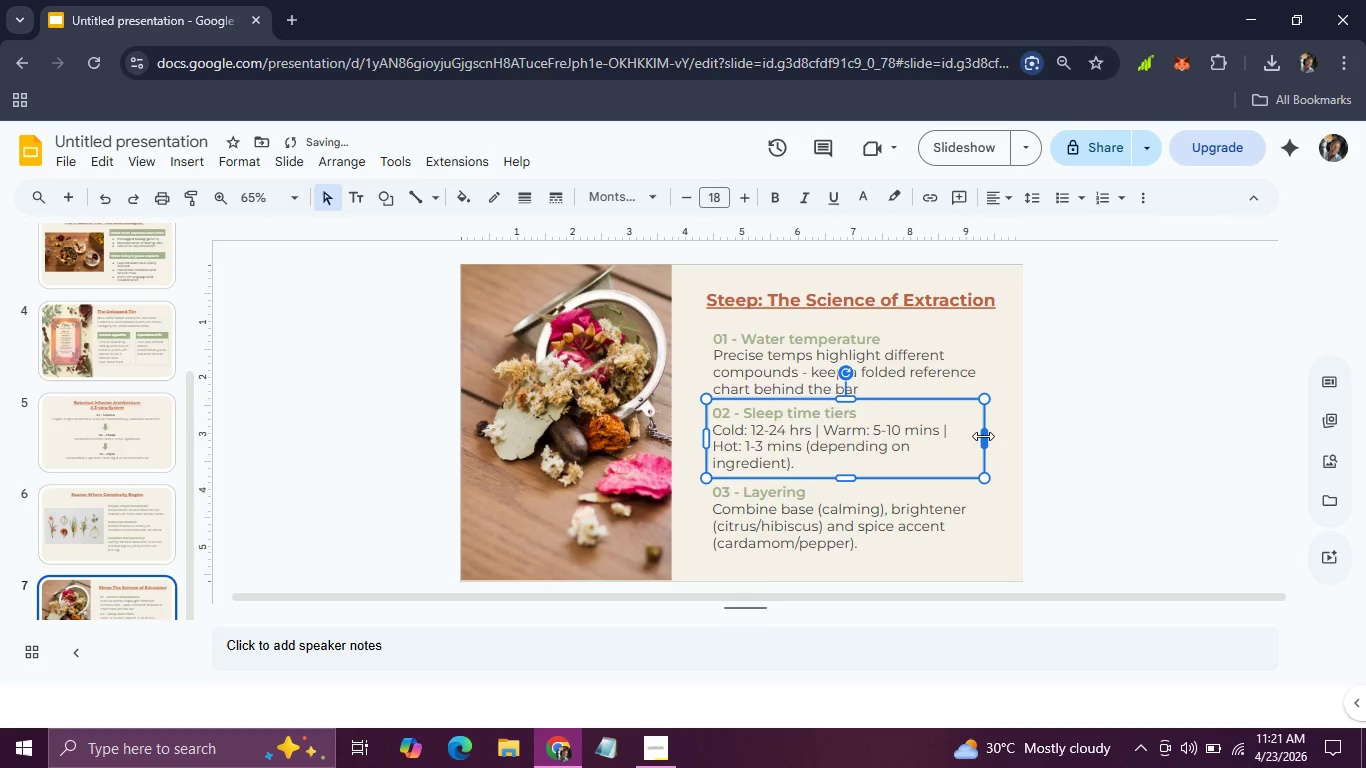 
left_click_drag(start_coordinate=[983, 436], to_coordinate=[992, 436])
 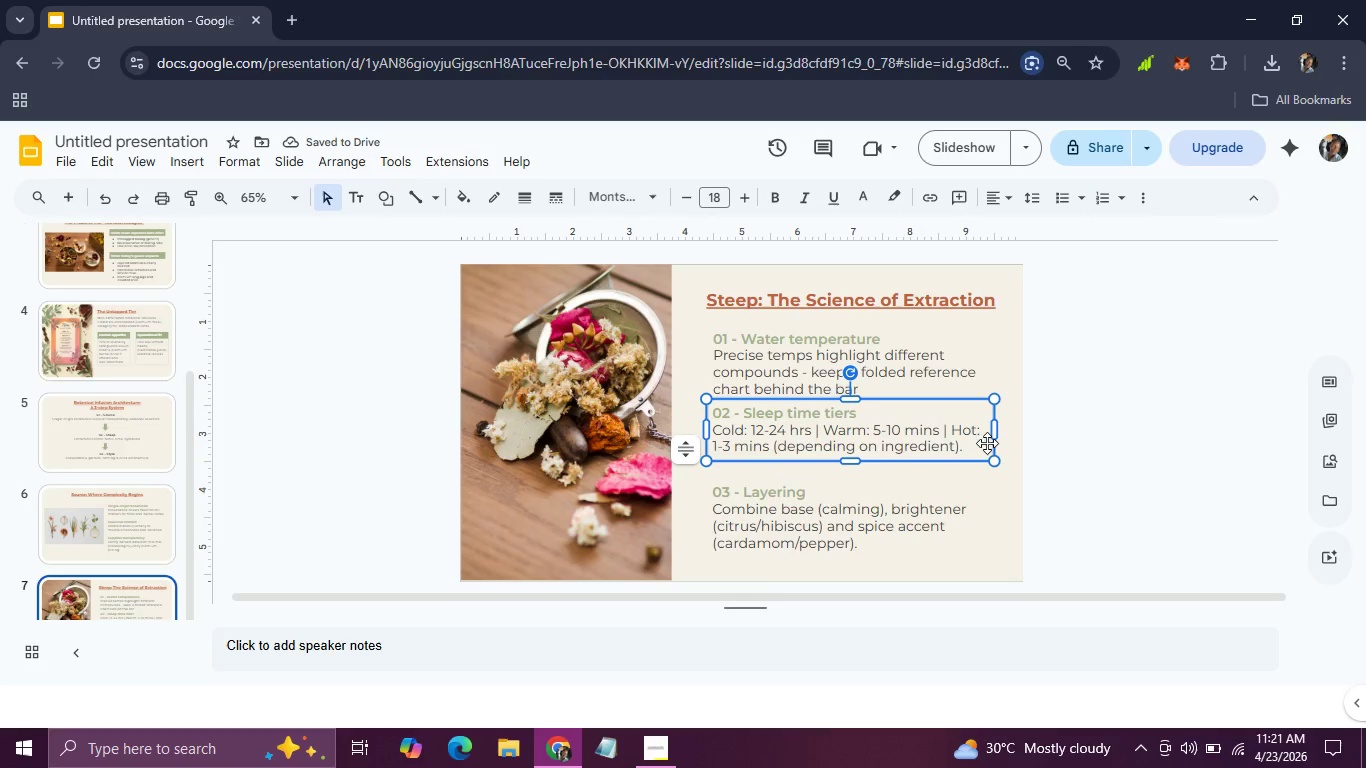 
hold_key(key=ArrowDown, duration=0.64)
 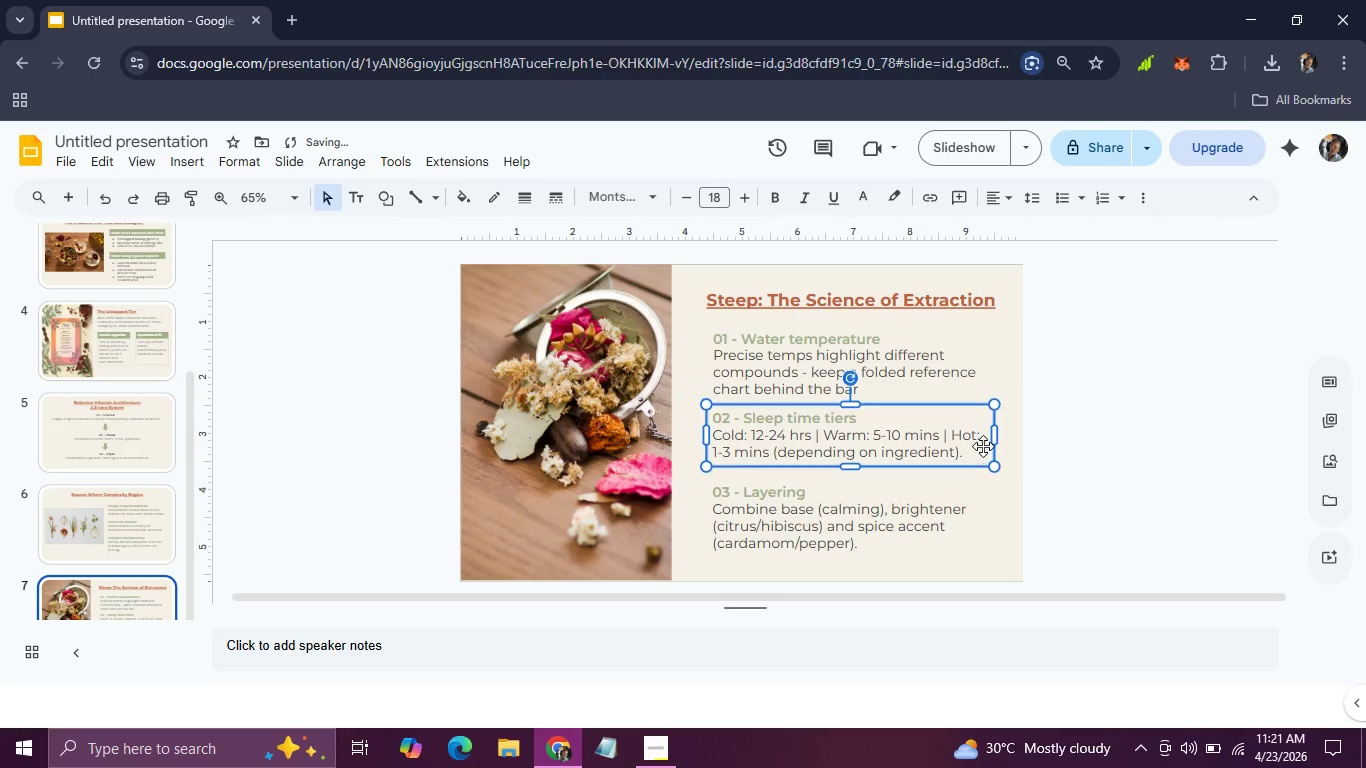 
key(ArrowDown)
 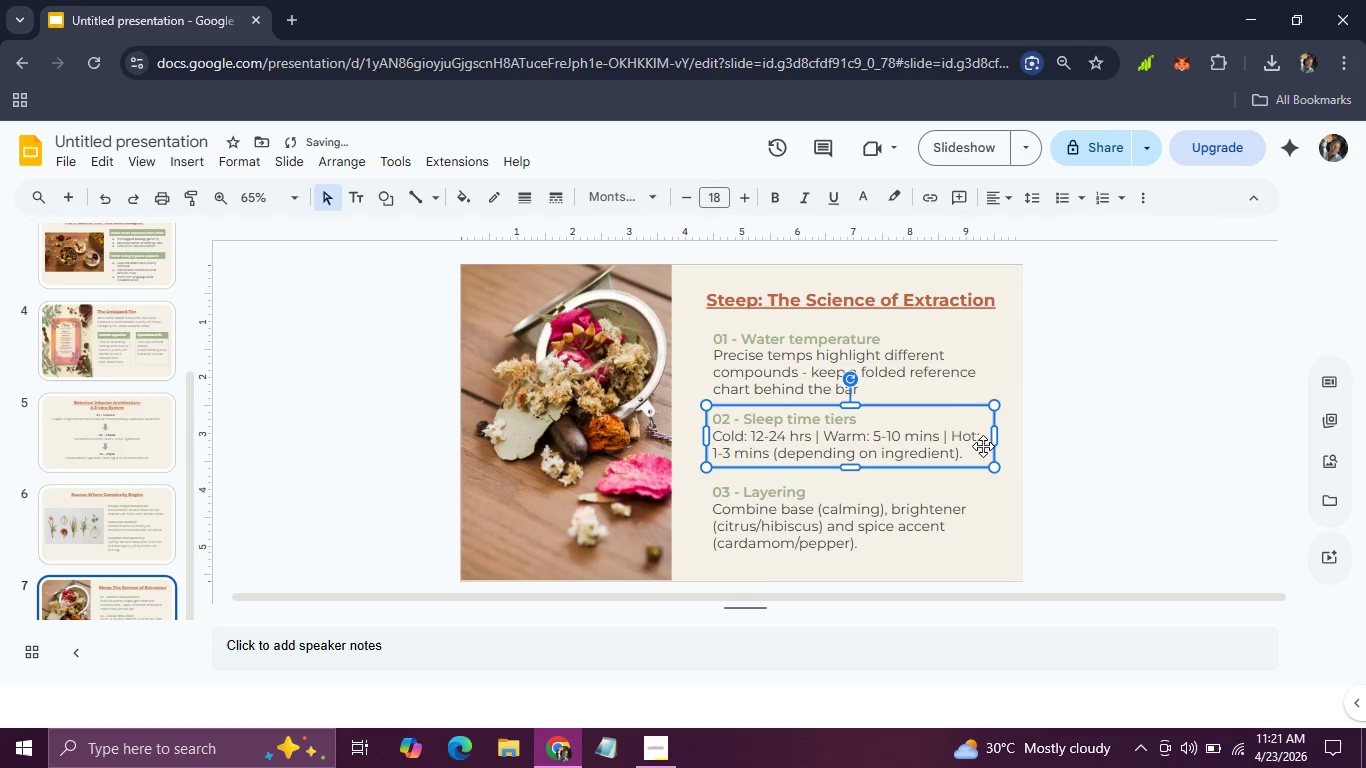 
key(ArrowDown)
 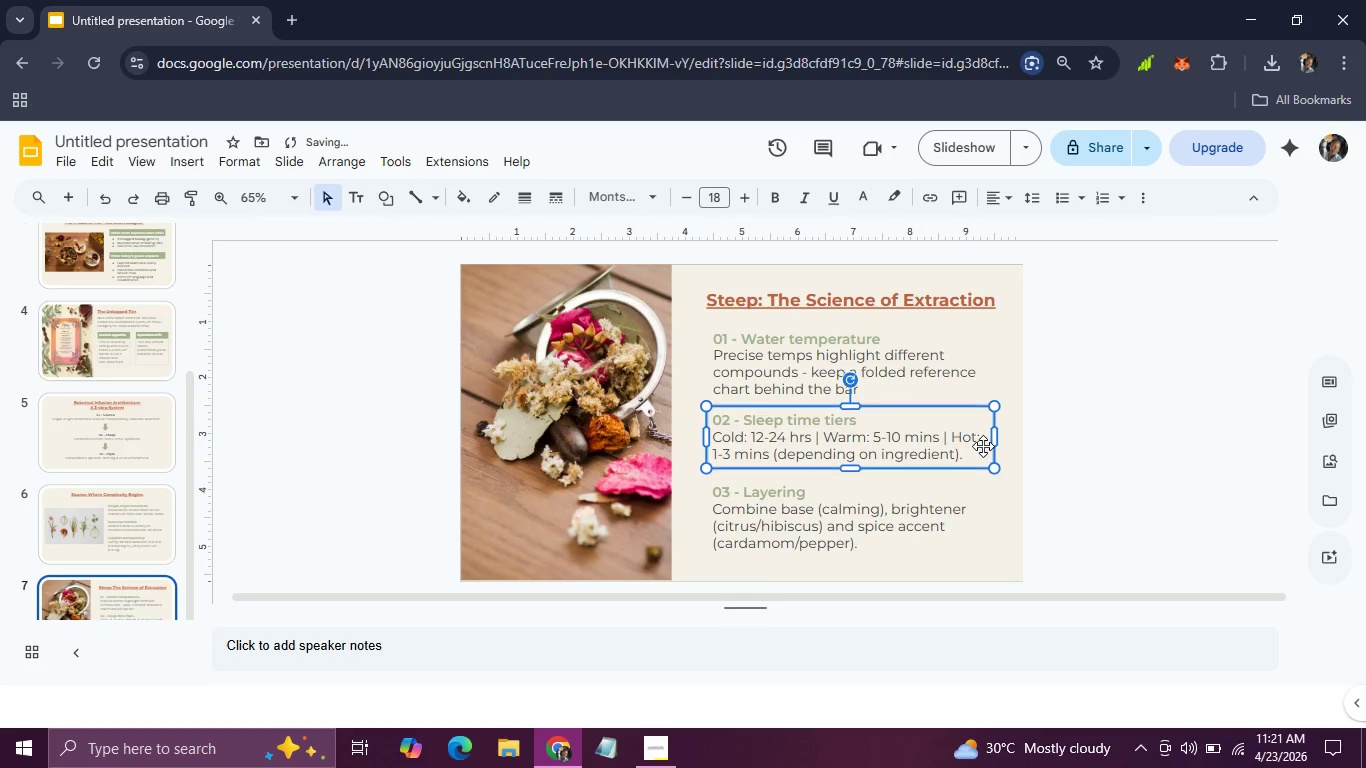 
key(ArrowDown)
 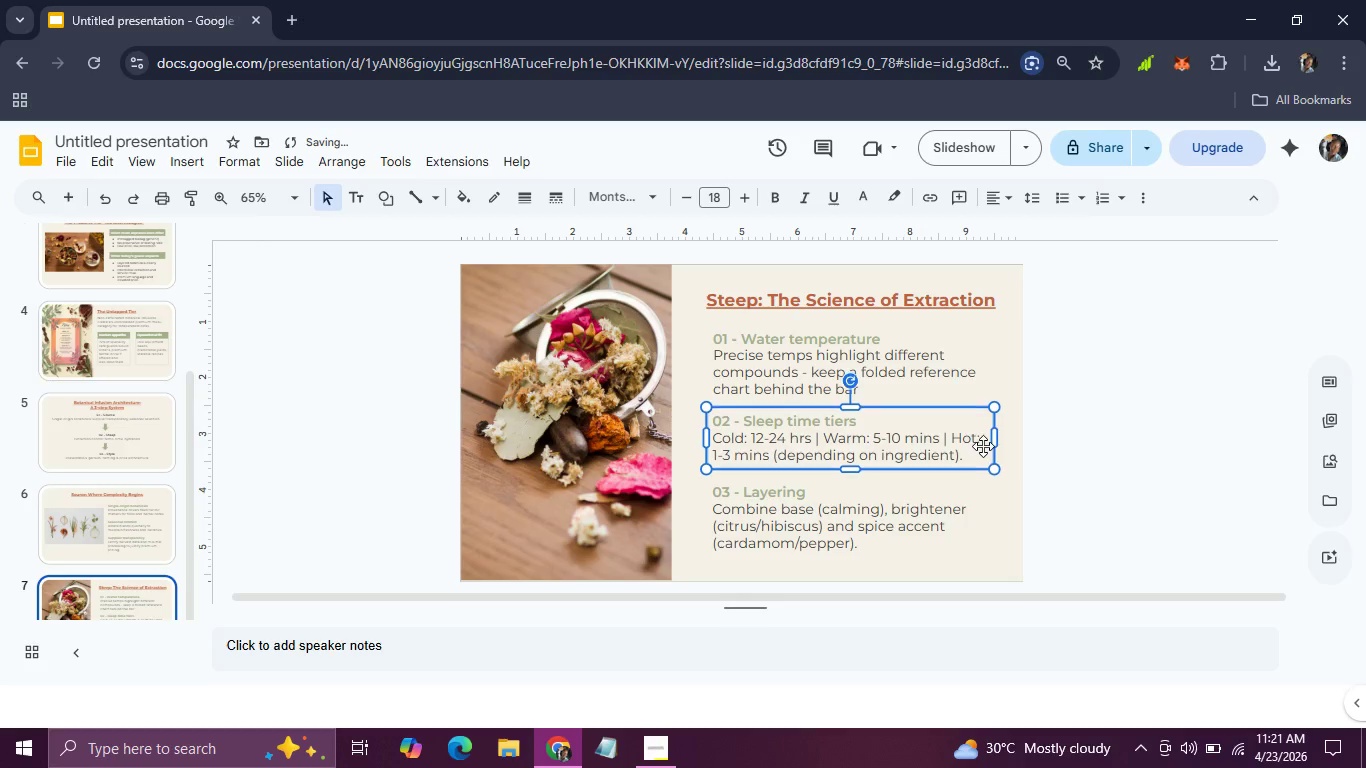 
key(ArrowDown)
 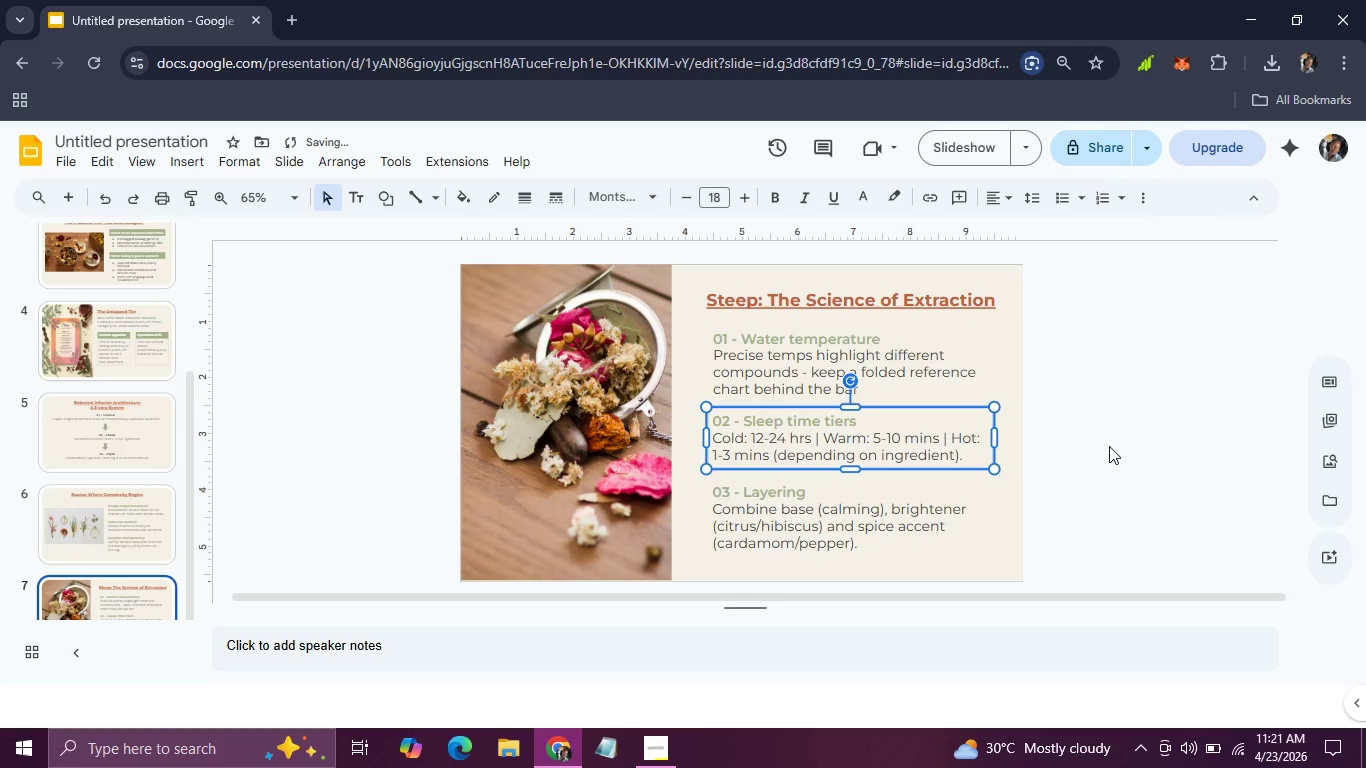 
left_click([1113, 446])
 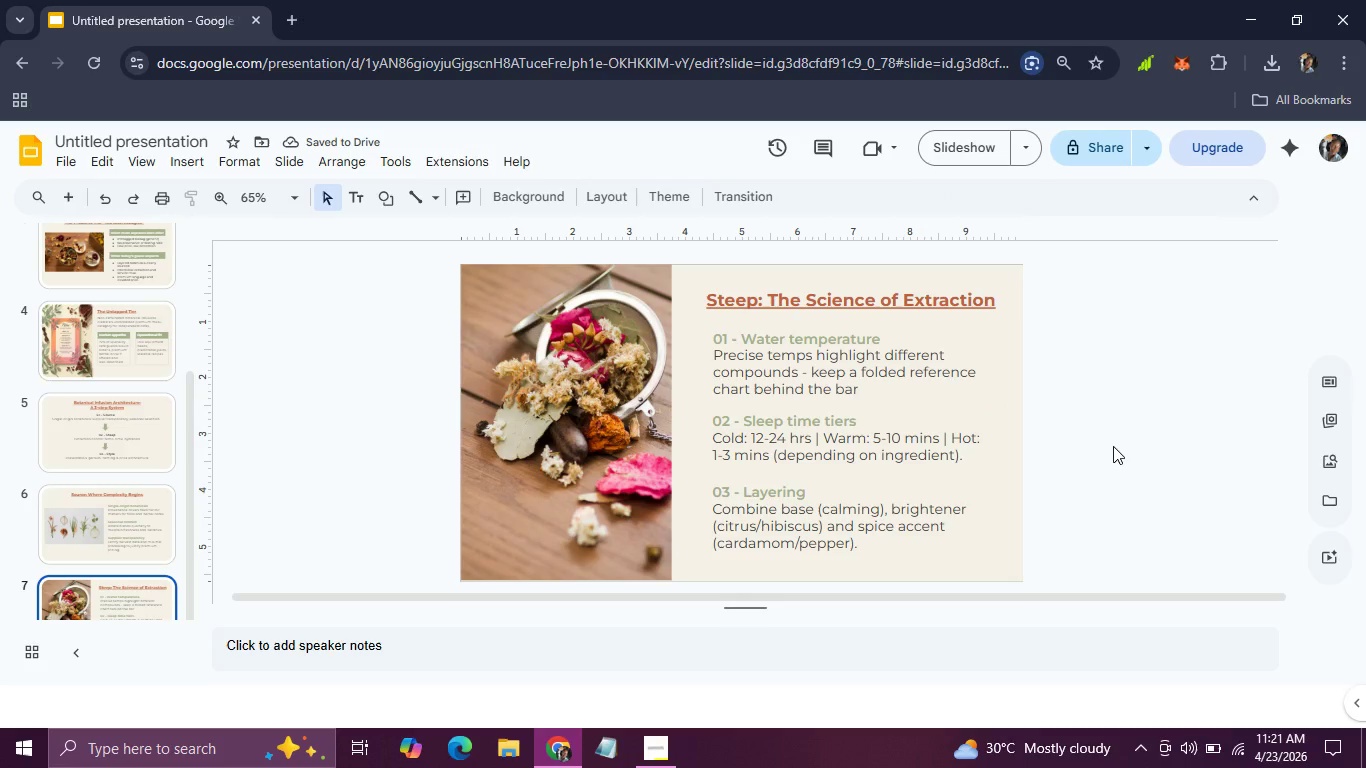 
left_click([946, 509])
 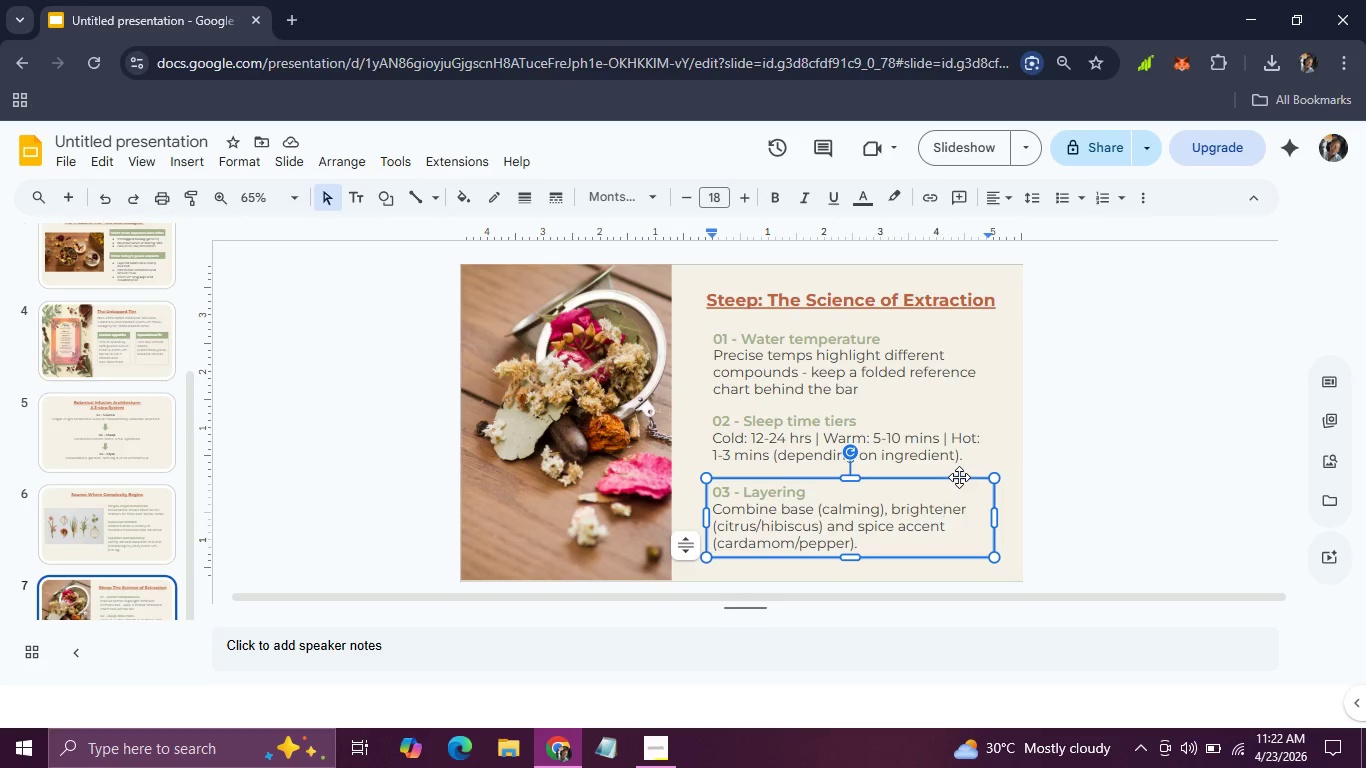 
left_click([959, 476])
 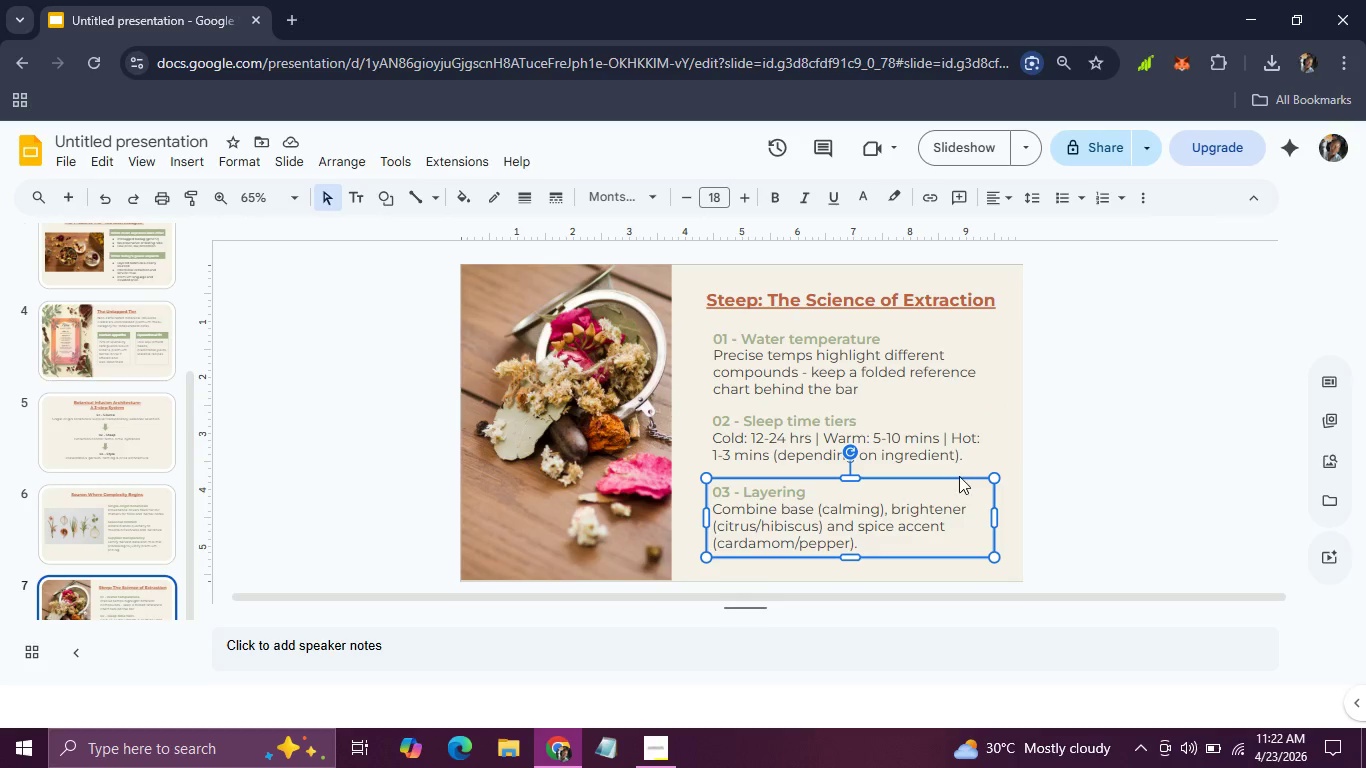 
key(ArrowLeft)
 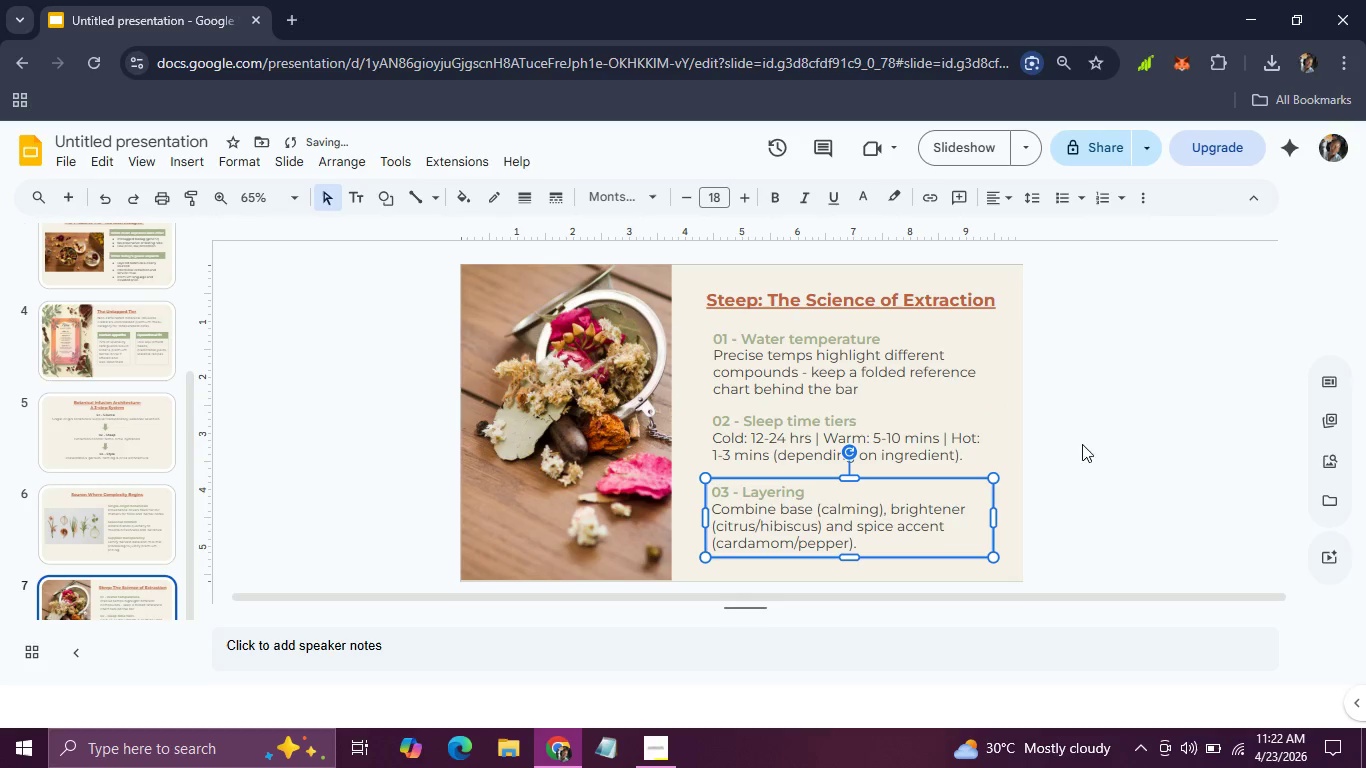 
left_click([1110, 435])
 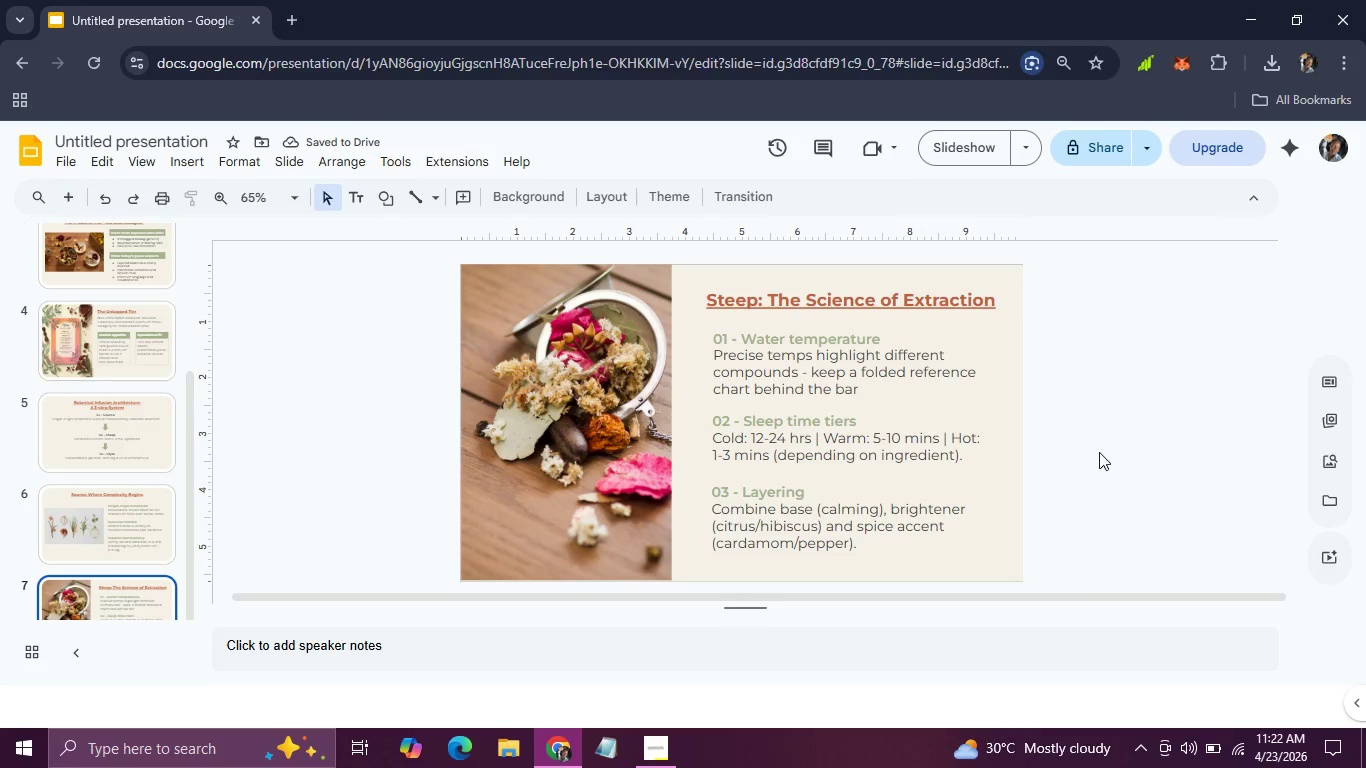 
scroll: coordinate [1099, 452], scroll_direction: down, amount: 1.0
 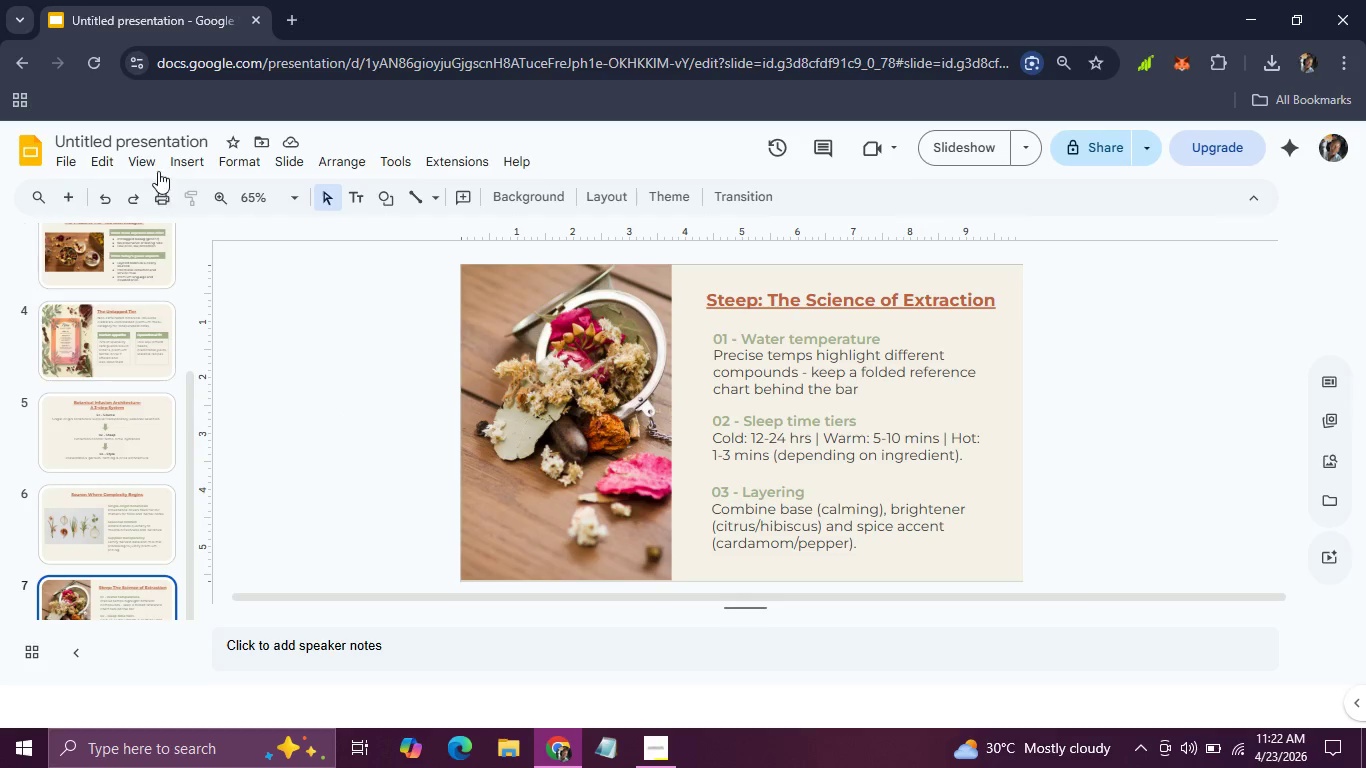 
left_click([65, 196])
 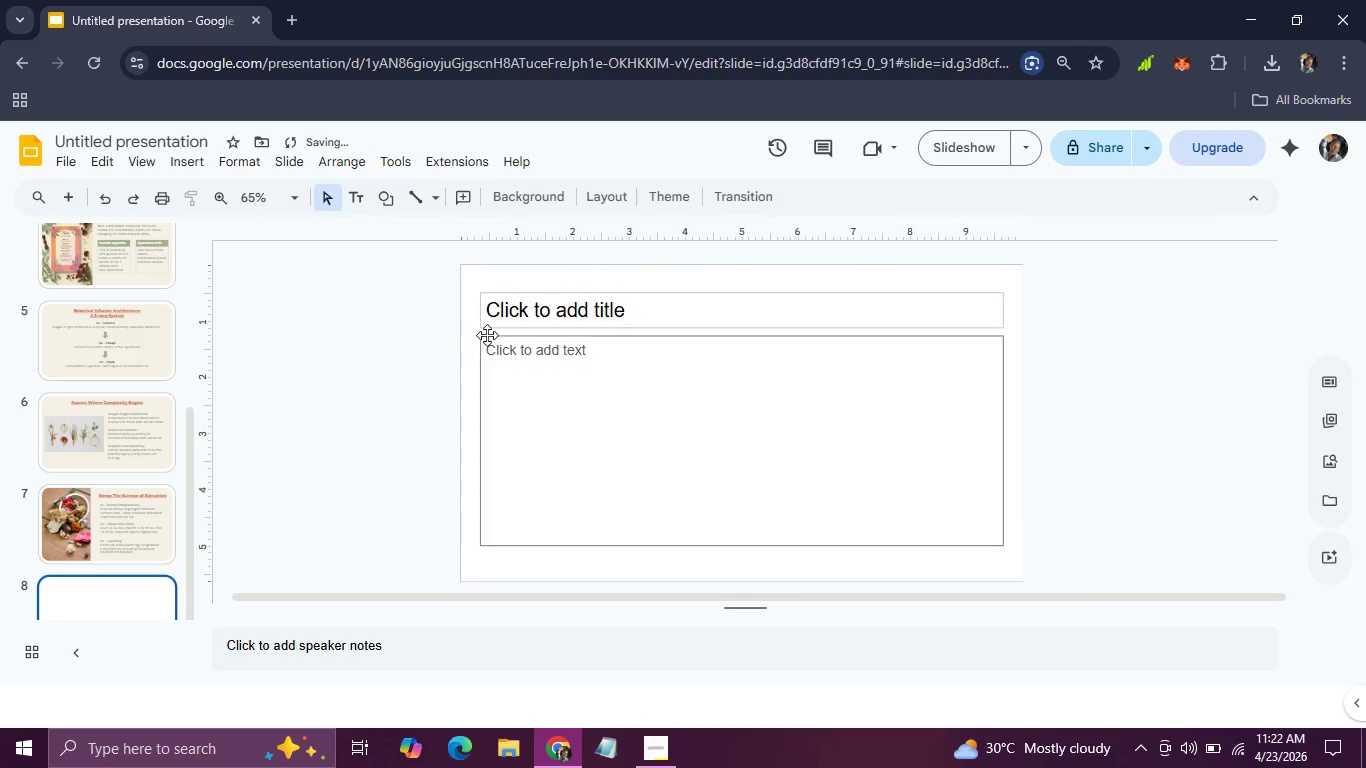 
left_click([487, 335])
 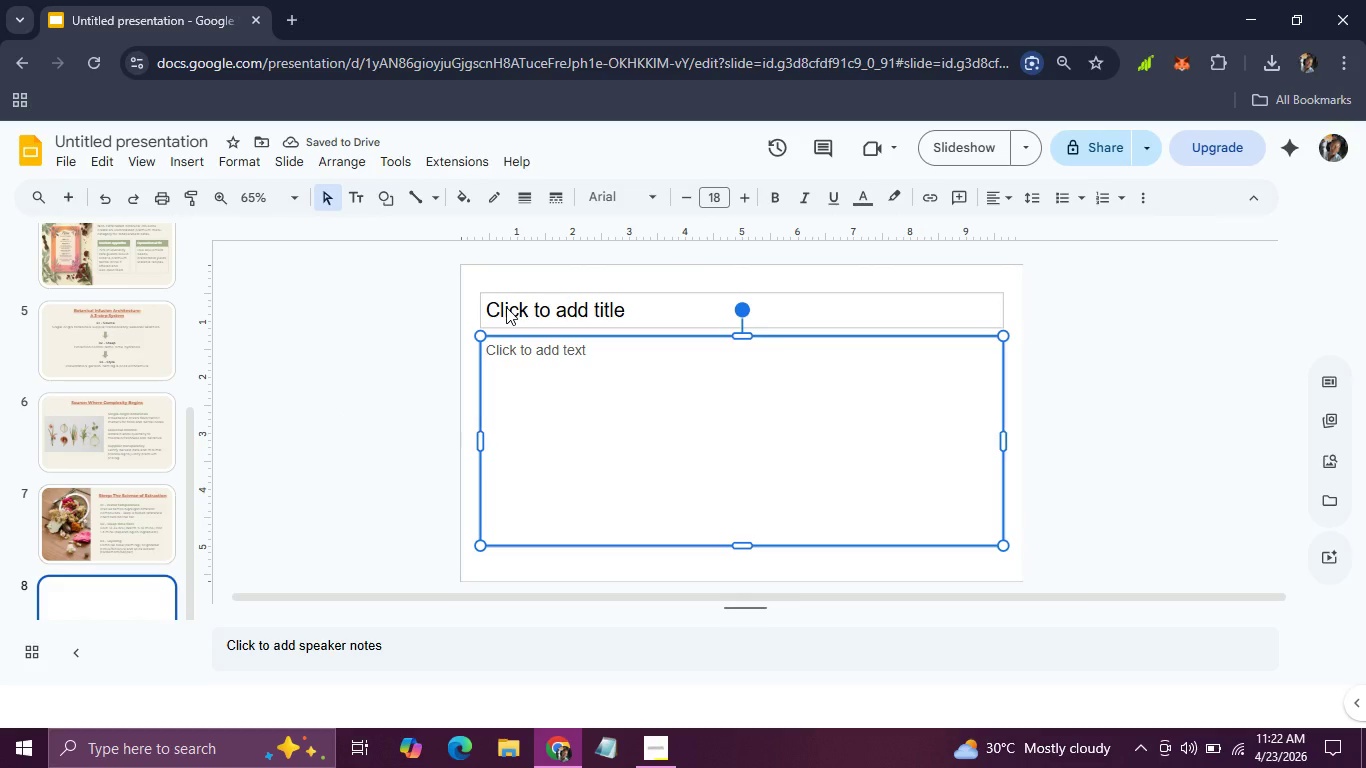 
left_click([506, 307])
 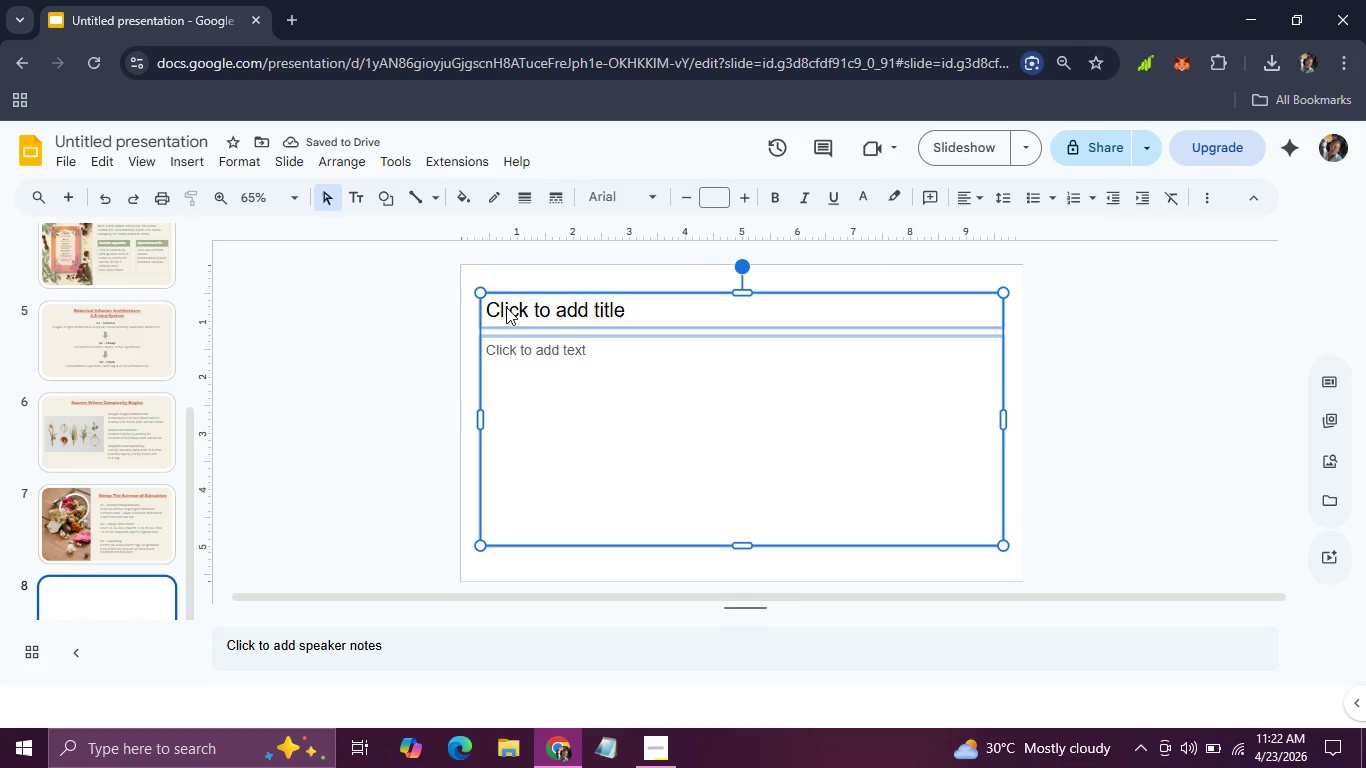 
key(Shift+Backspace)
 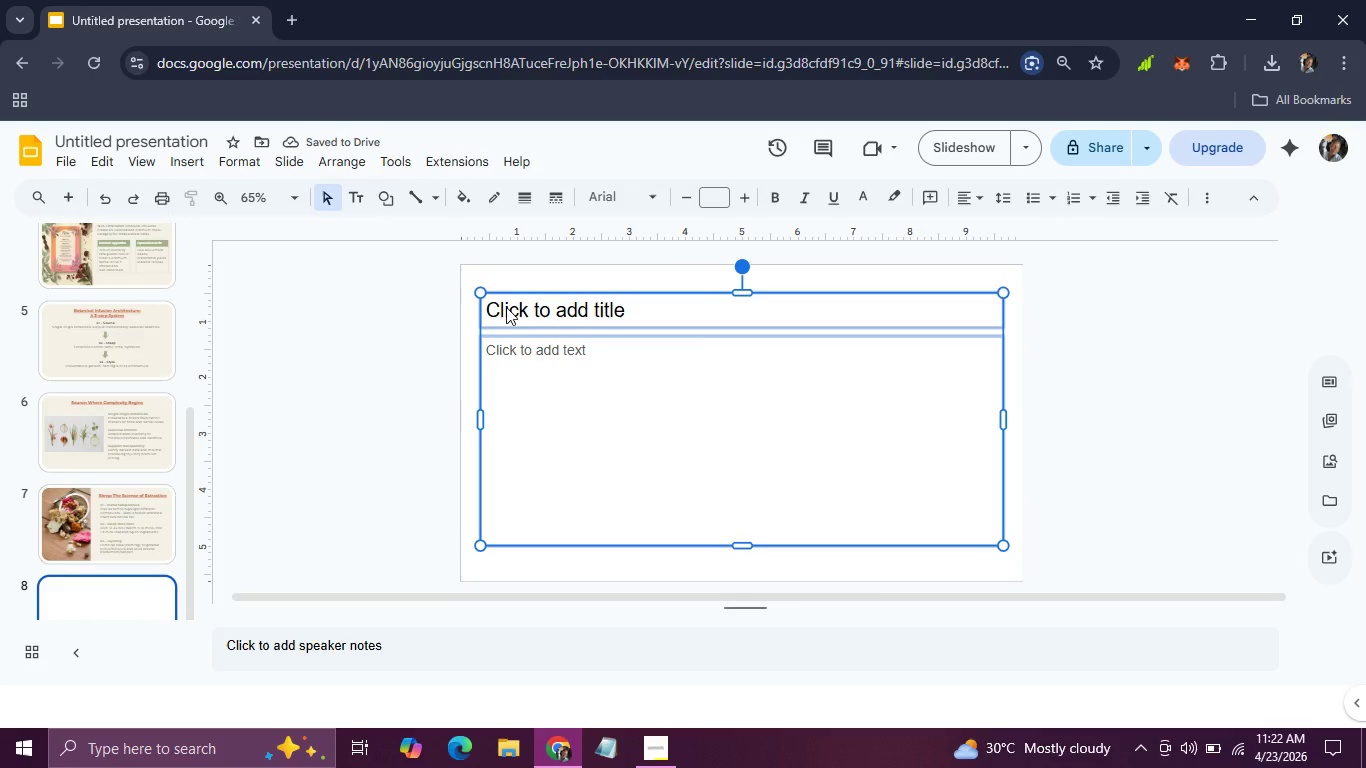 
key(Backspace)
 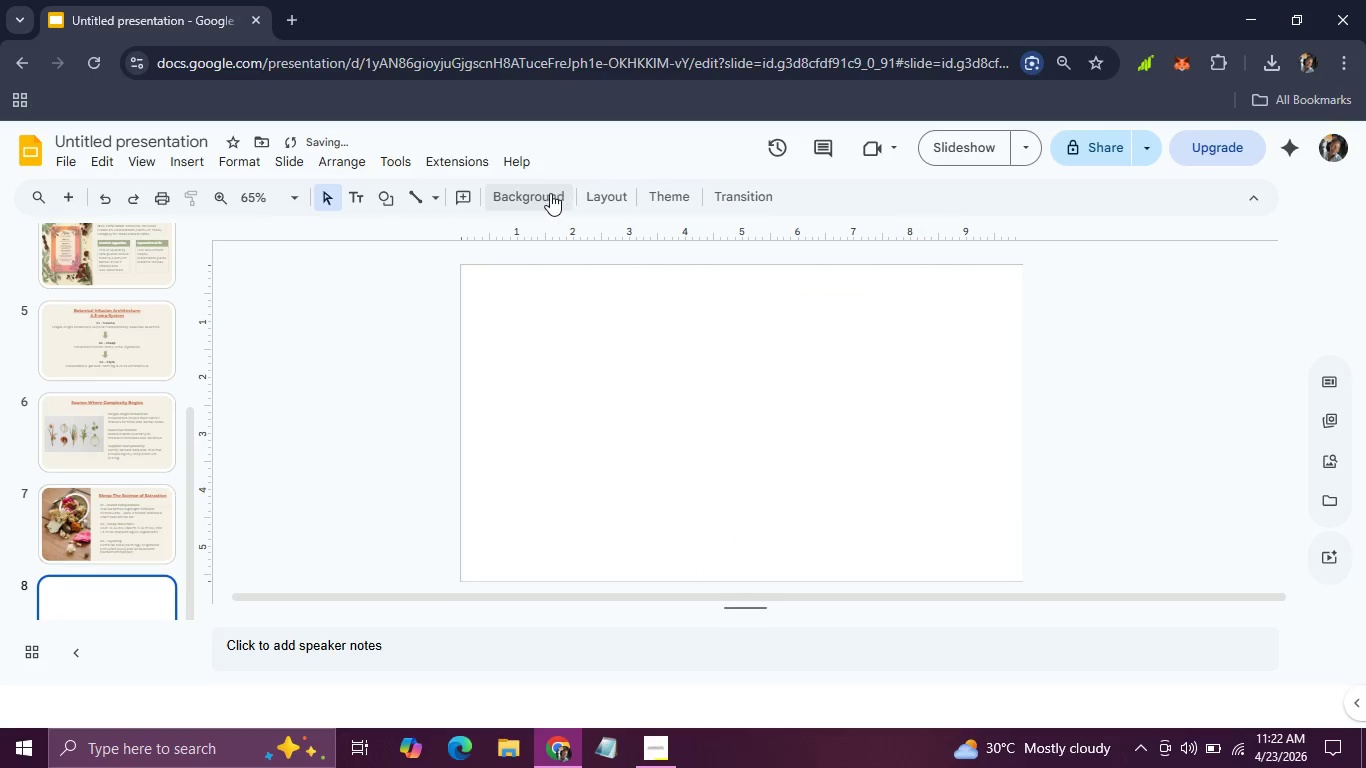 
left_click([548, 193])
 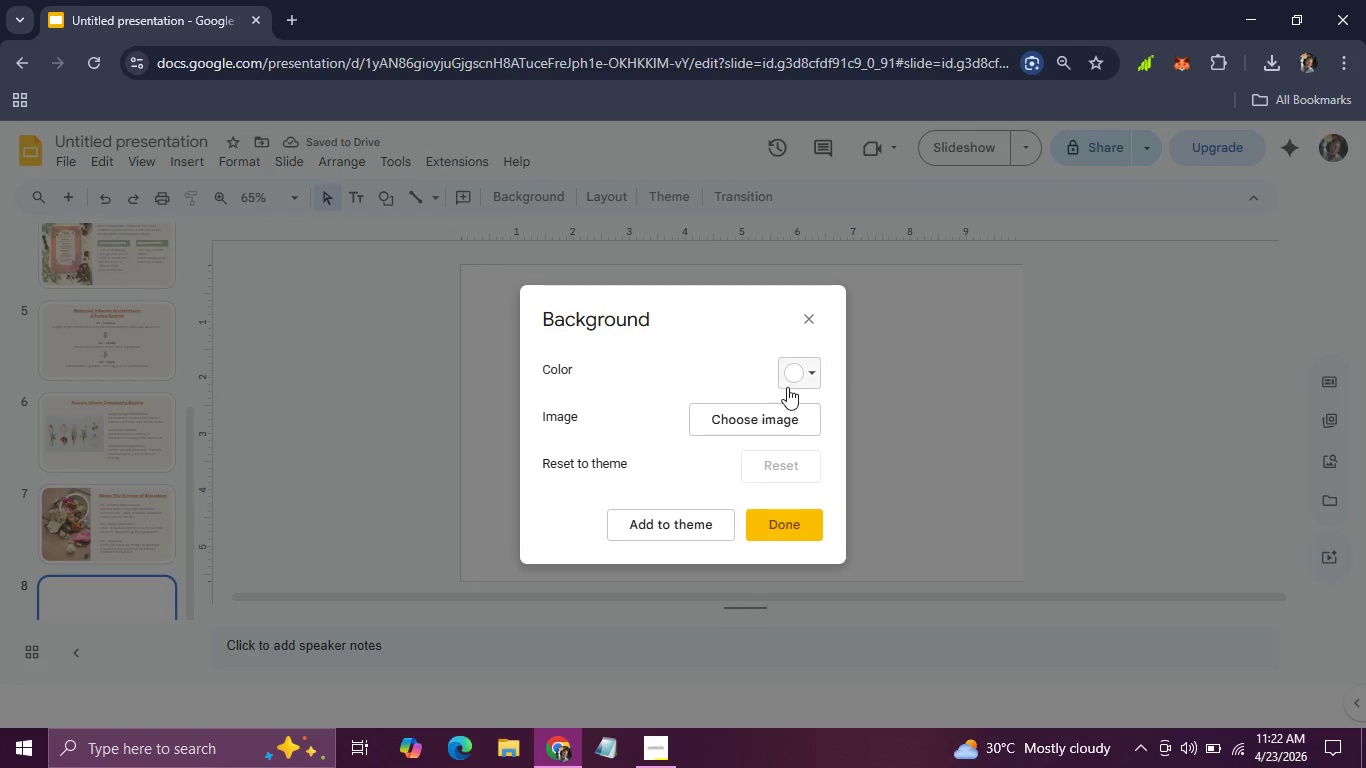 
left_click([787, 387])
 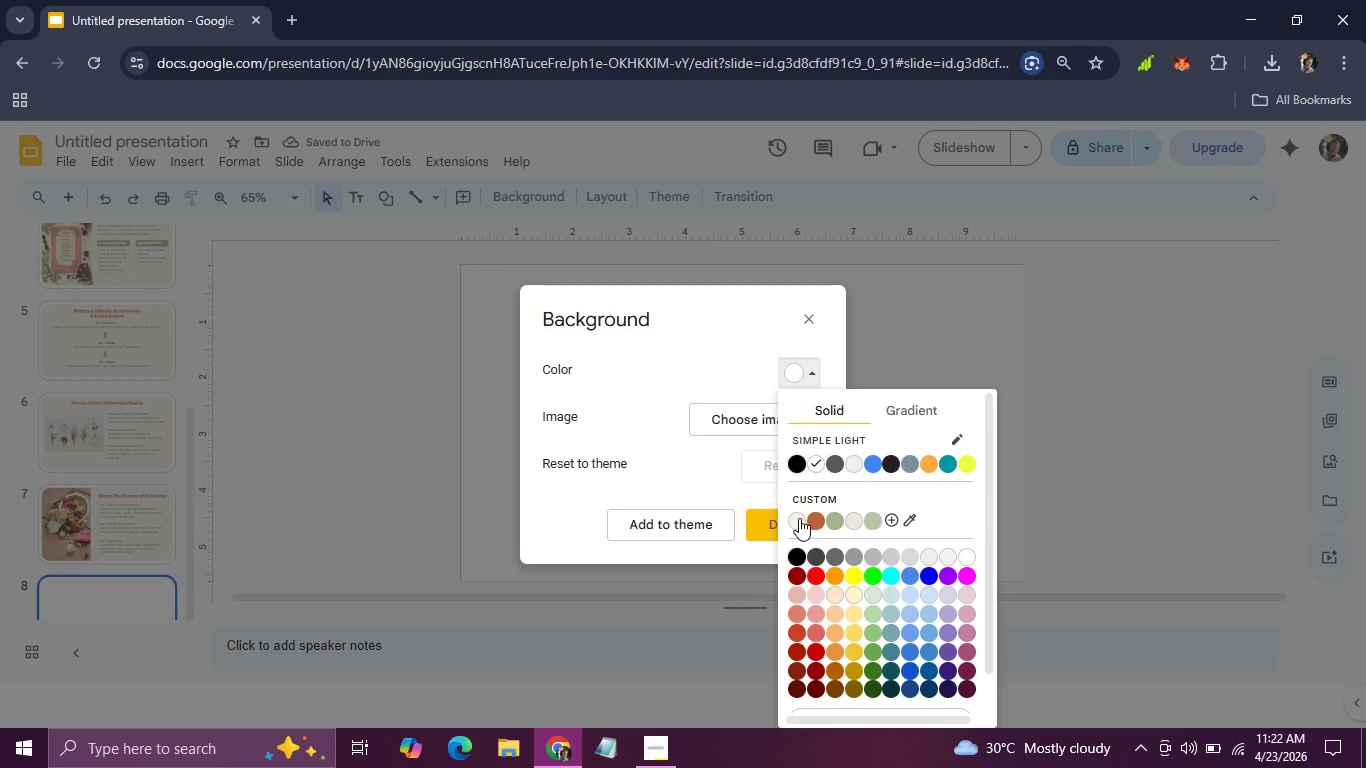 
left_click([799, 518])
 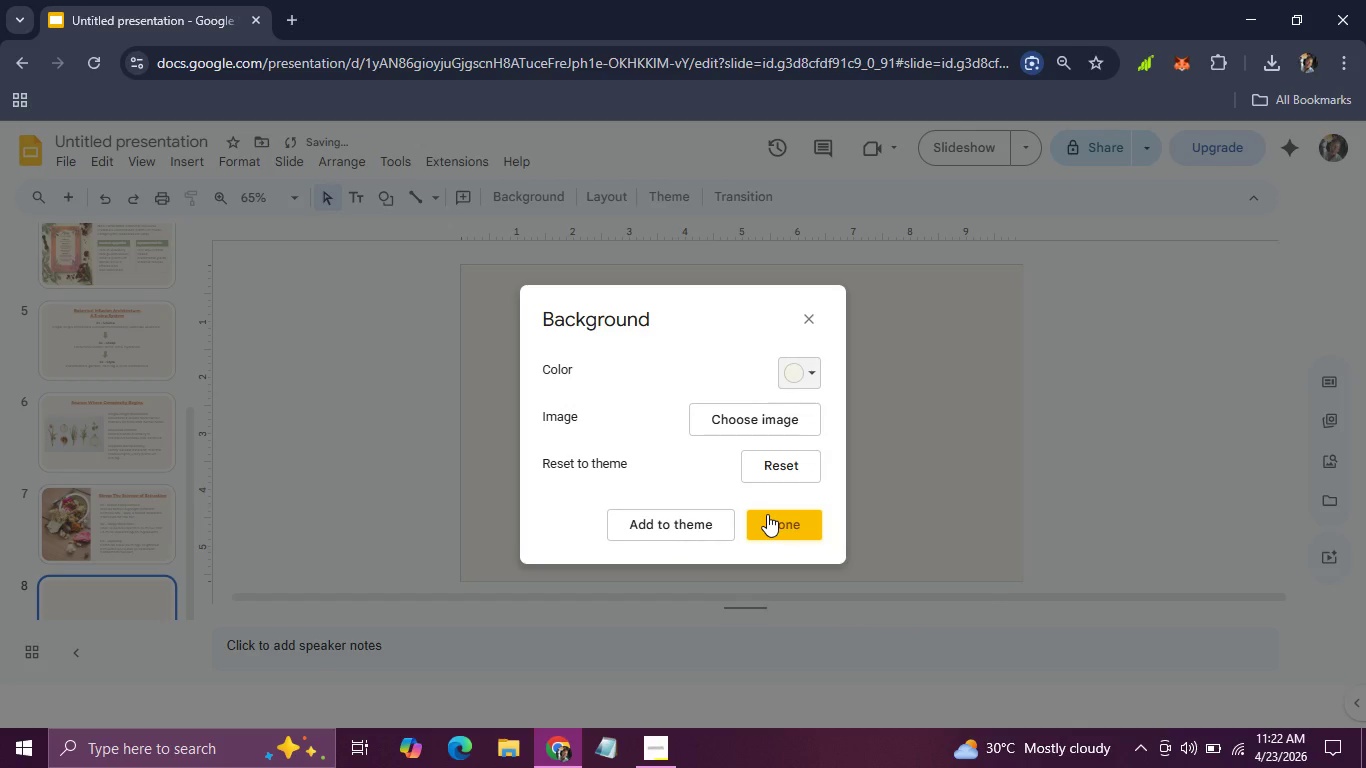 
left_click([767, 514])
 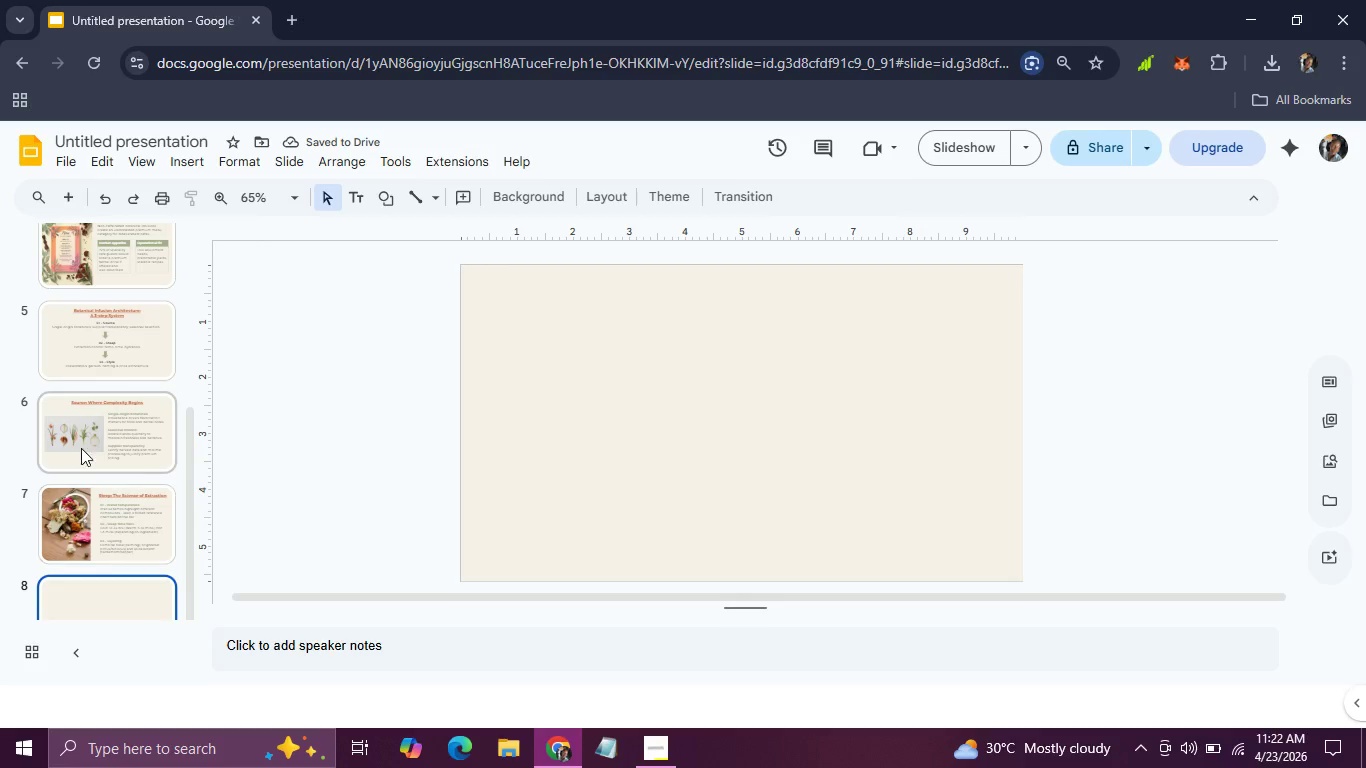 
scroll: coordinate [32, 419], scroll_direction: up, amount: 13.0
 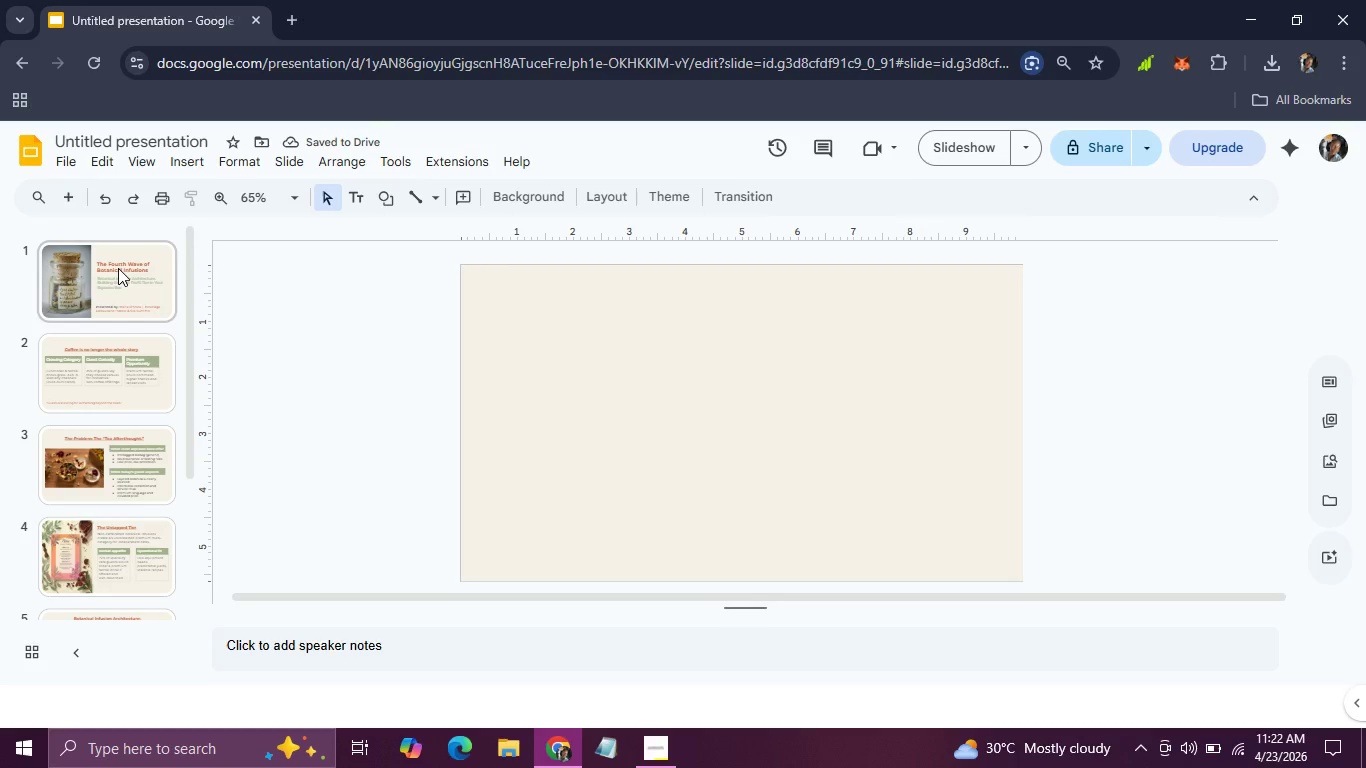 
left_click([118, 268])
 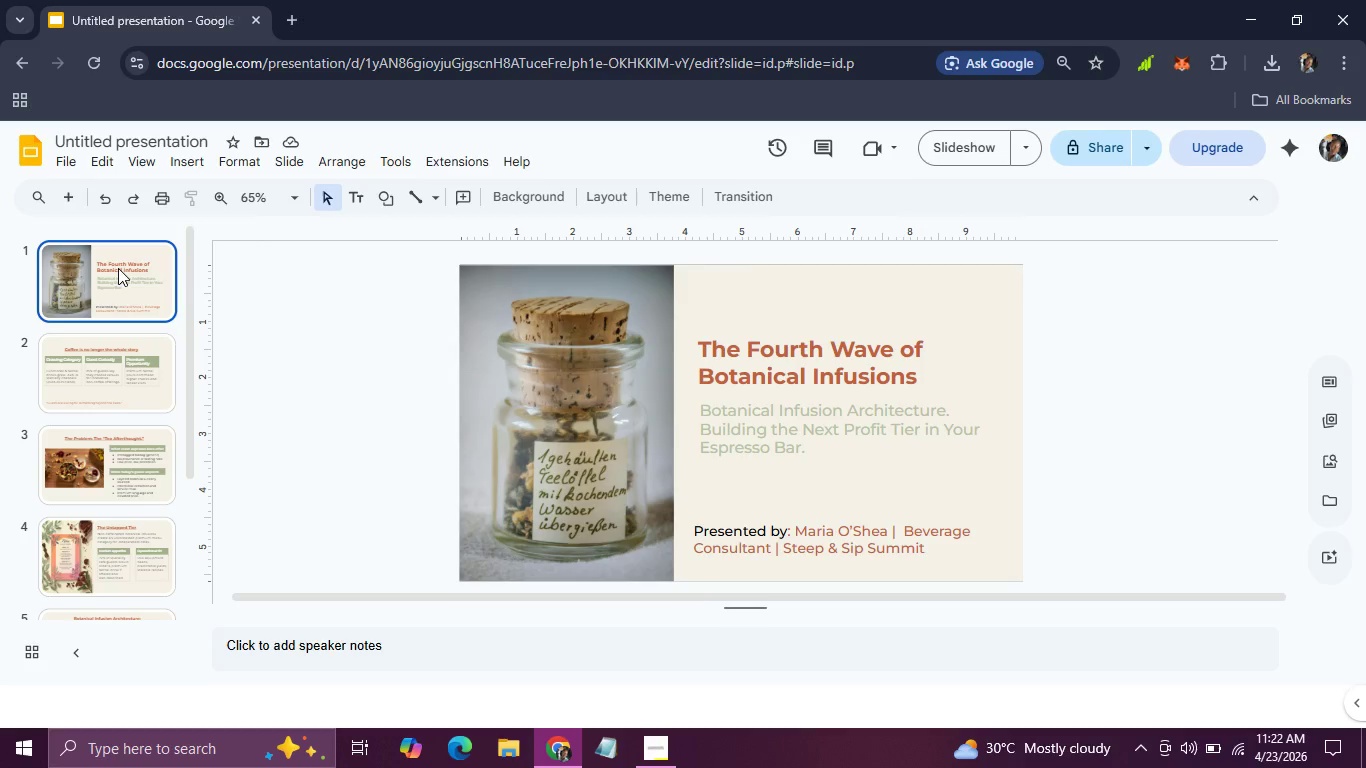 
key(ArrowRight)
 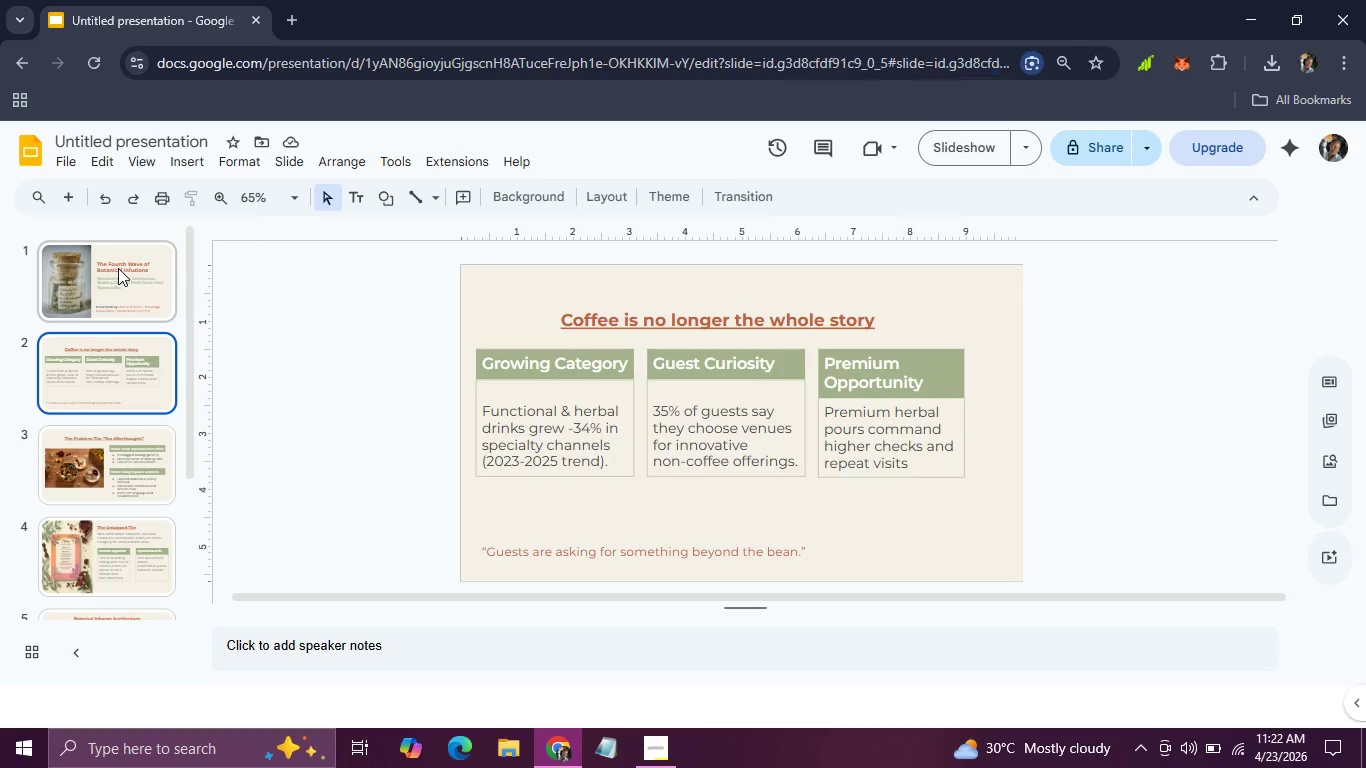 
key(ArrowRight)
 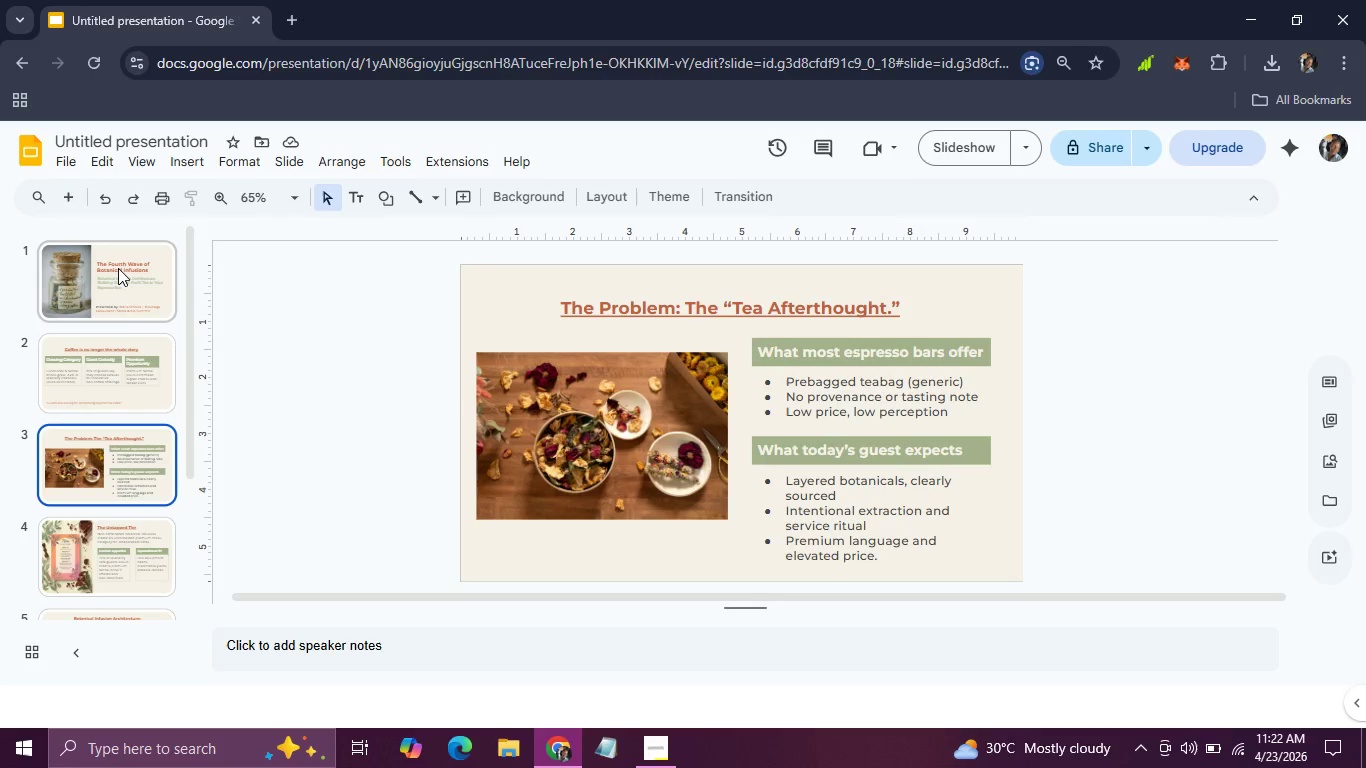 
key(ArrowRight)
 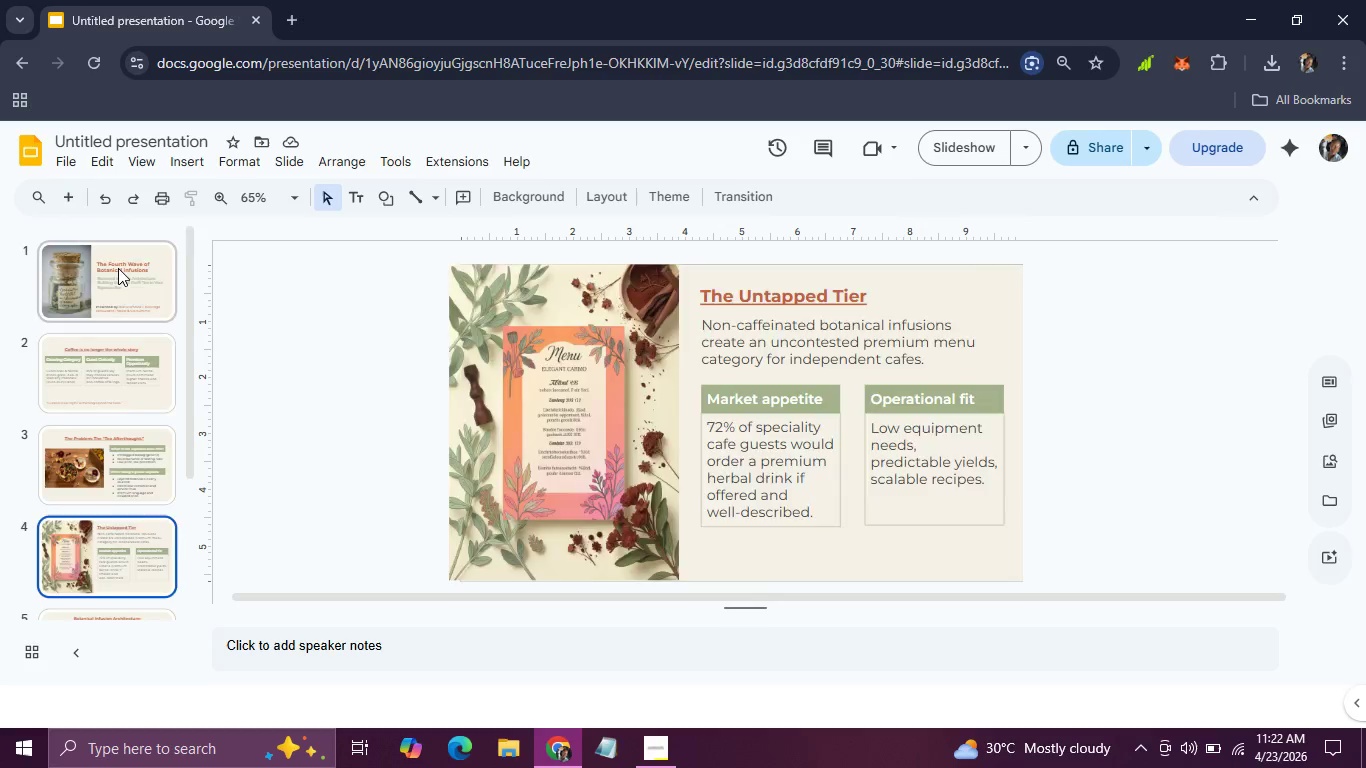 
key(ArrowRight)
 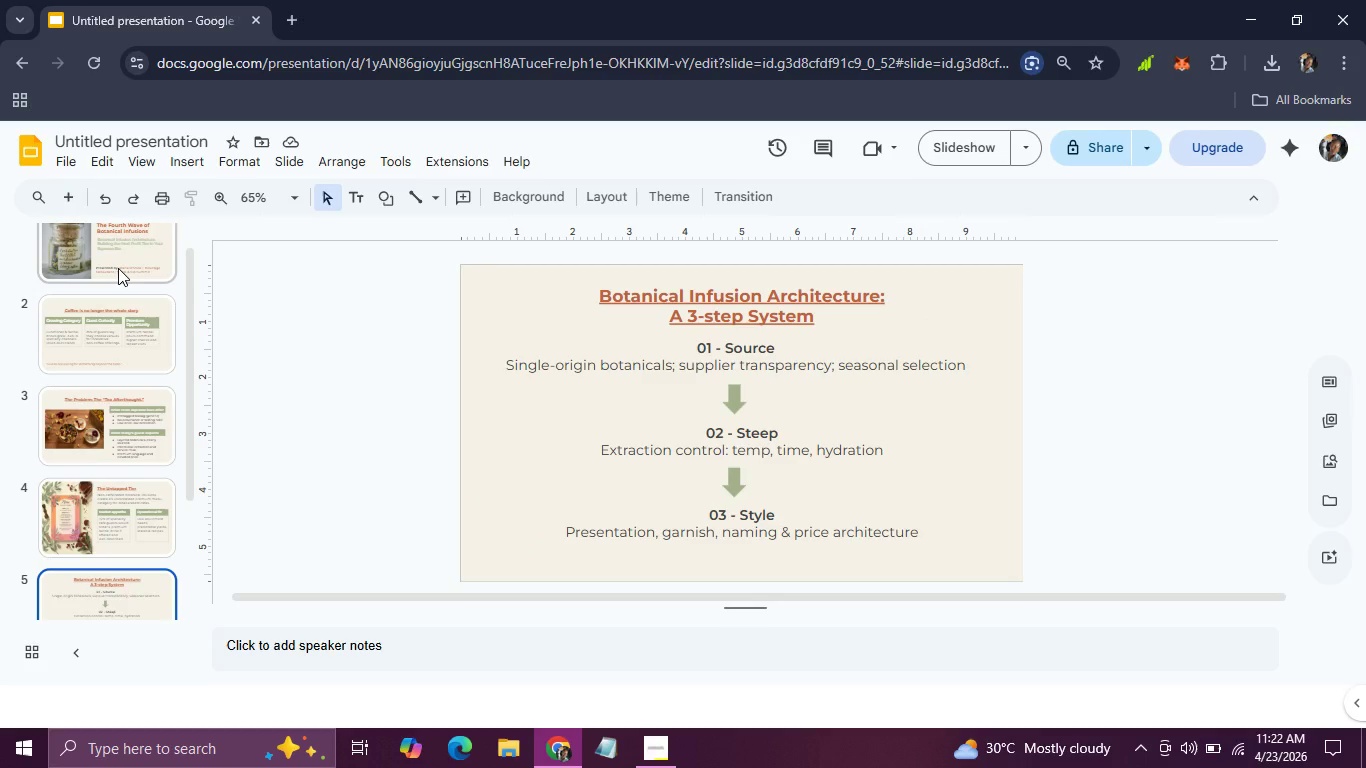 
key(ArrowRight)
 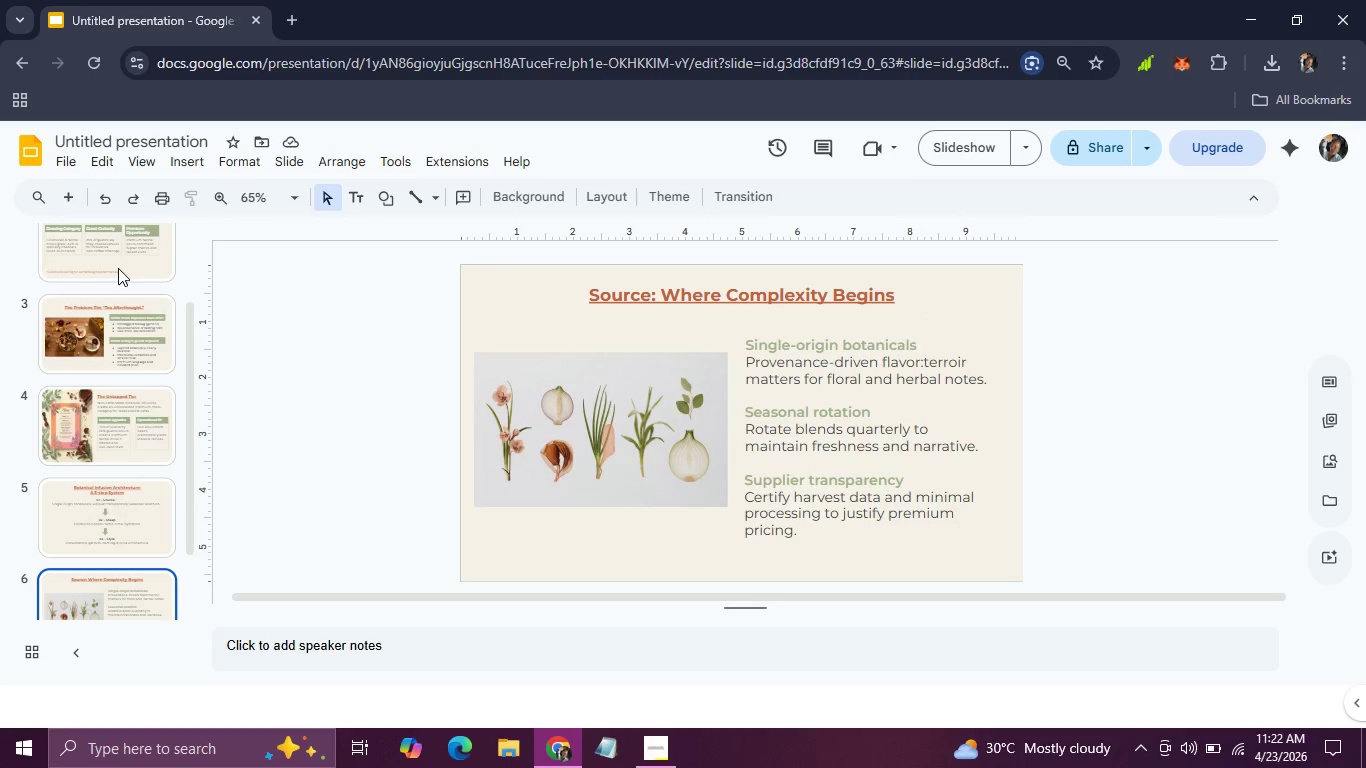 
key(ArrowRight)
 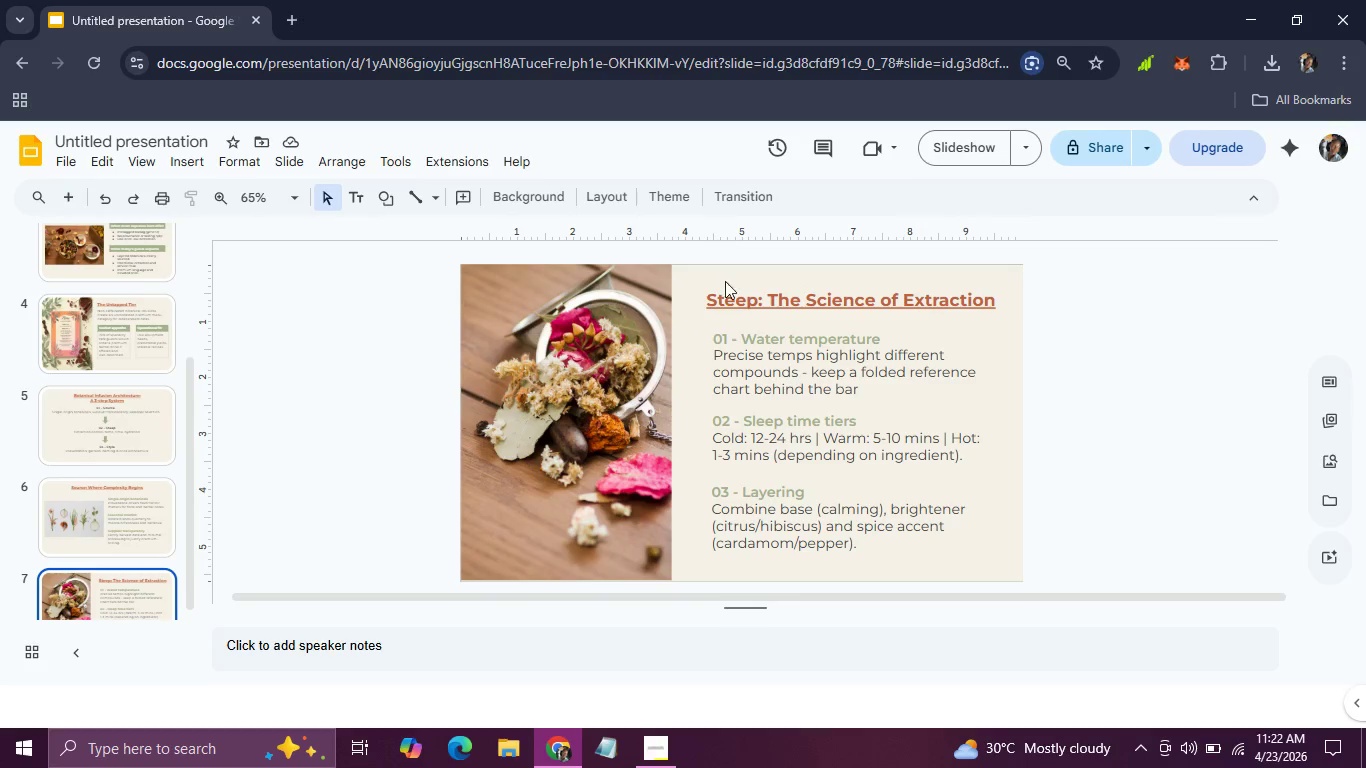 
left_click([724, 282])
 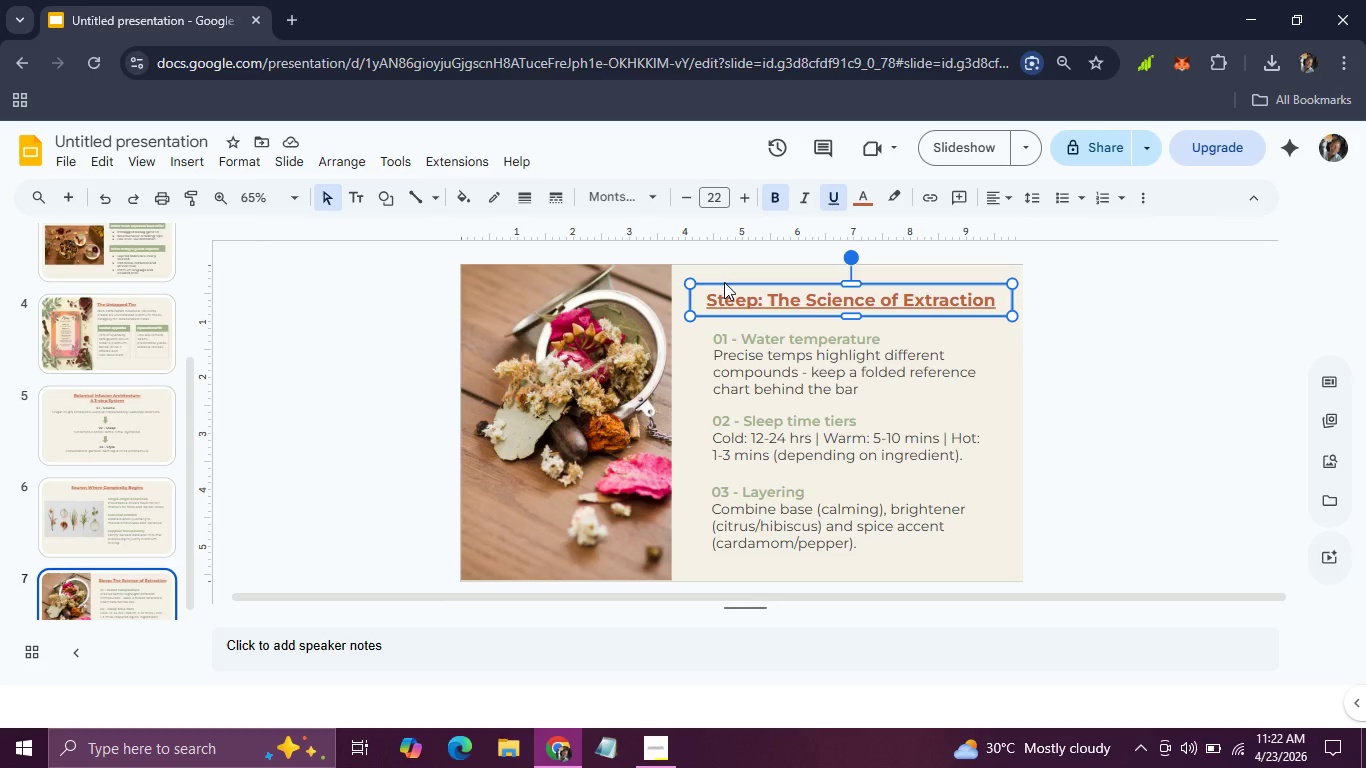 
key(Control+C)
 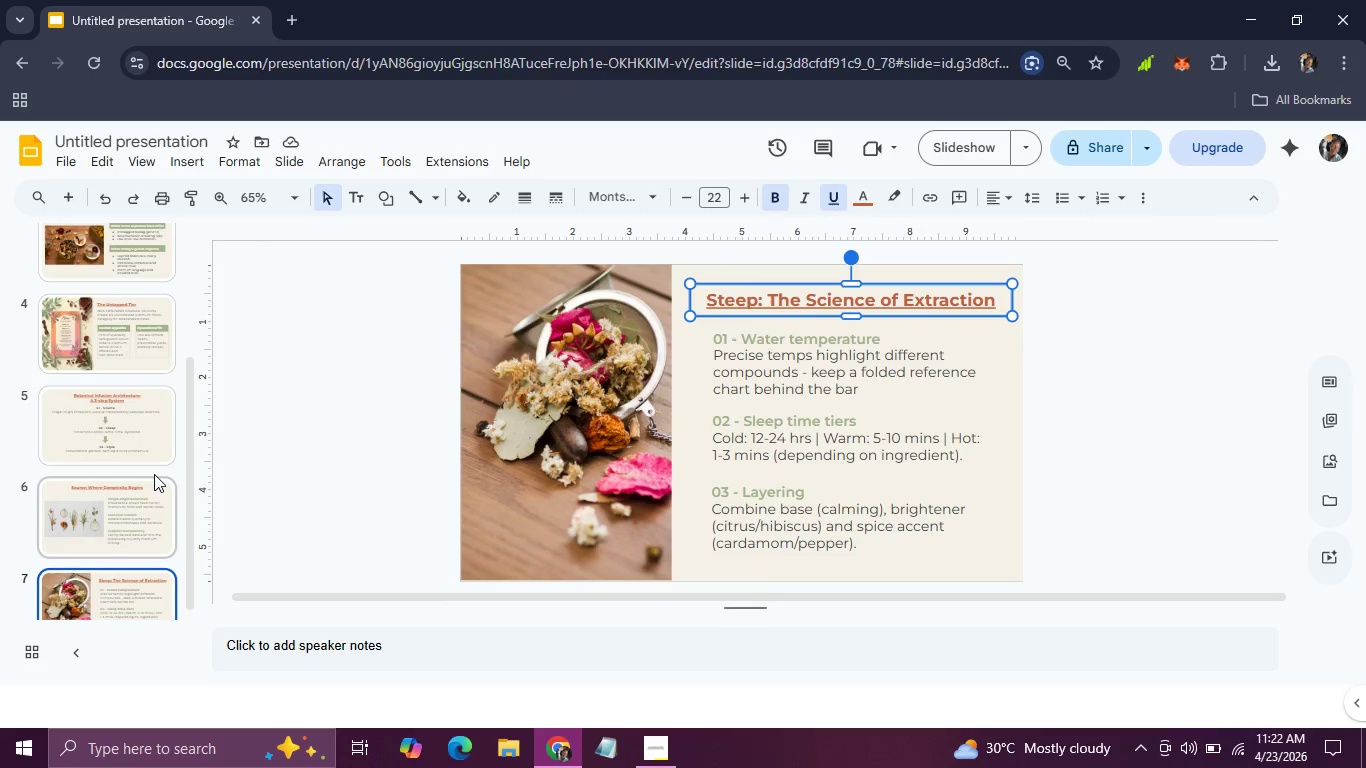 
scroll: coordinate [154, 474], scroll_direction: down, amount: 1.0
 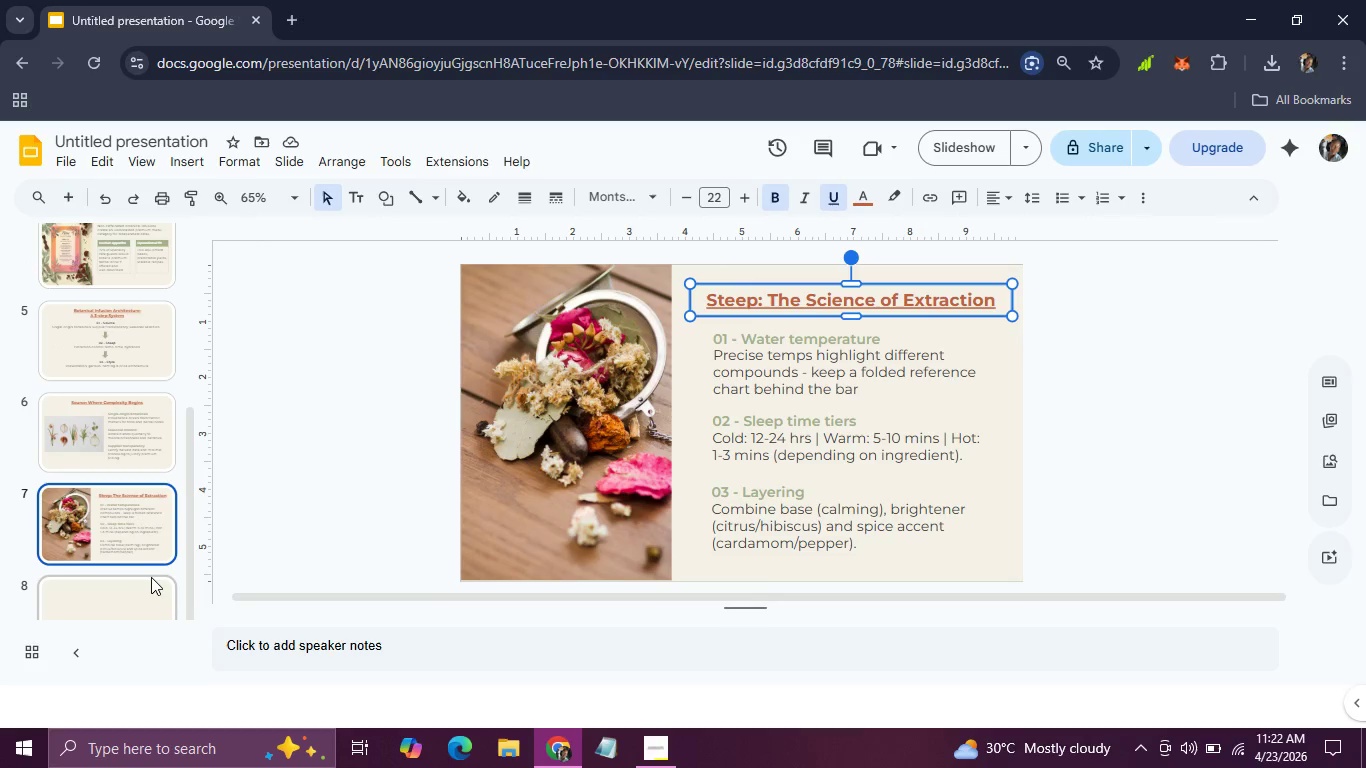 
left_click([151, 577])
 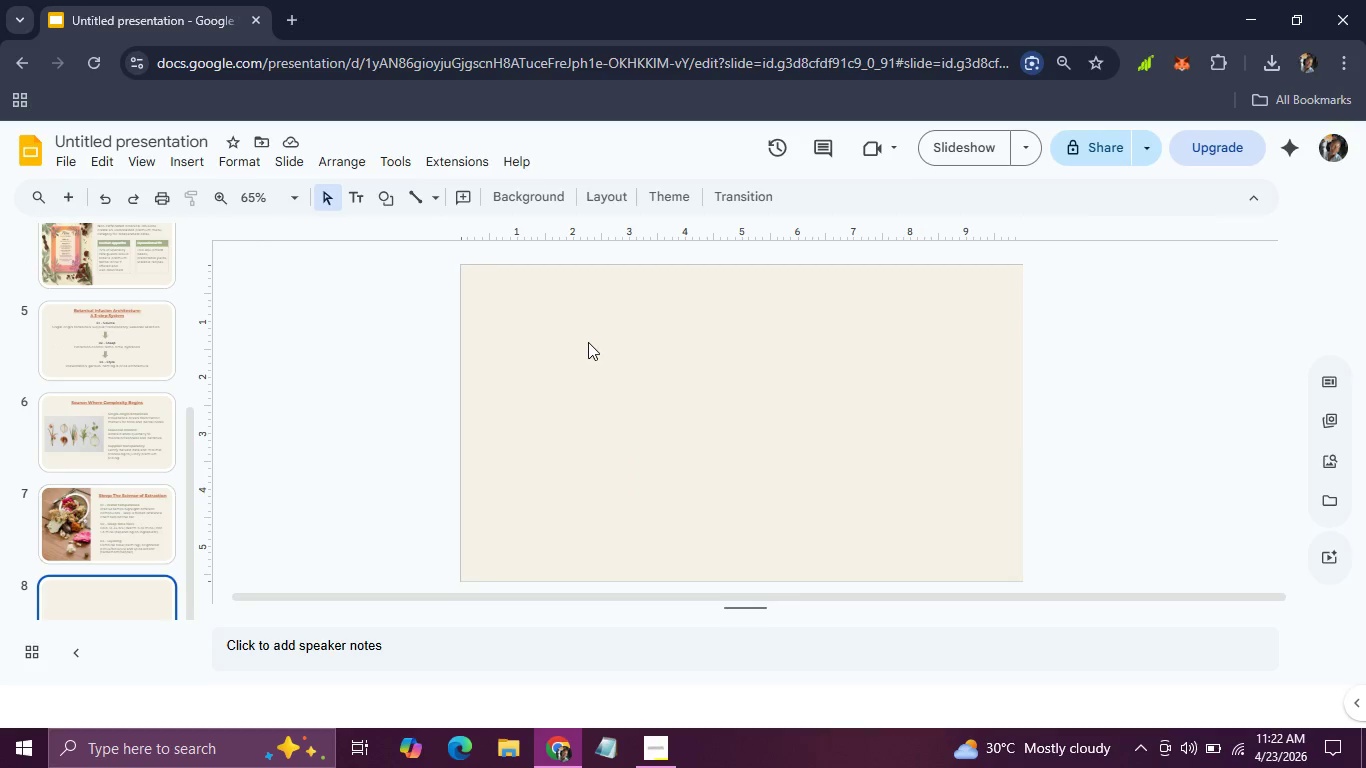 
key(Control+V)
 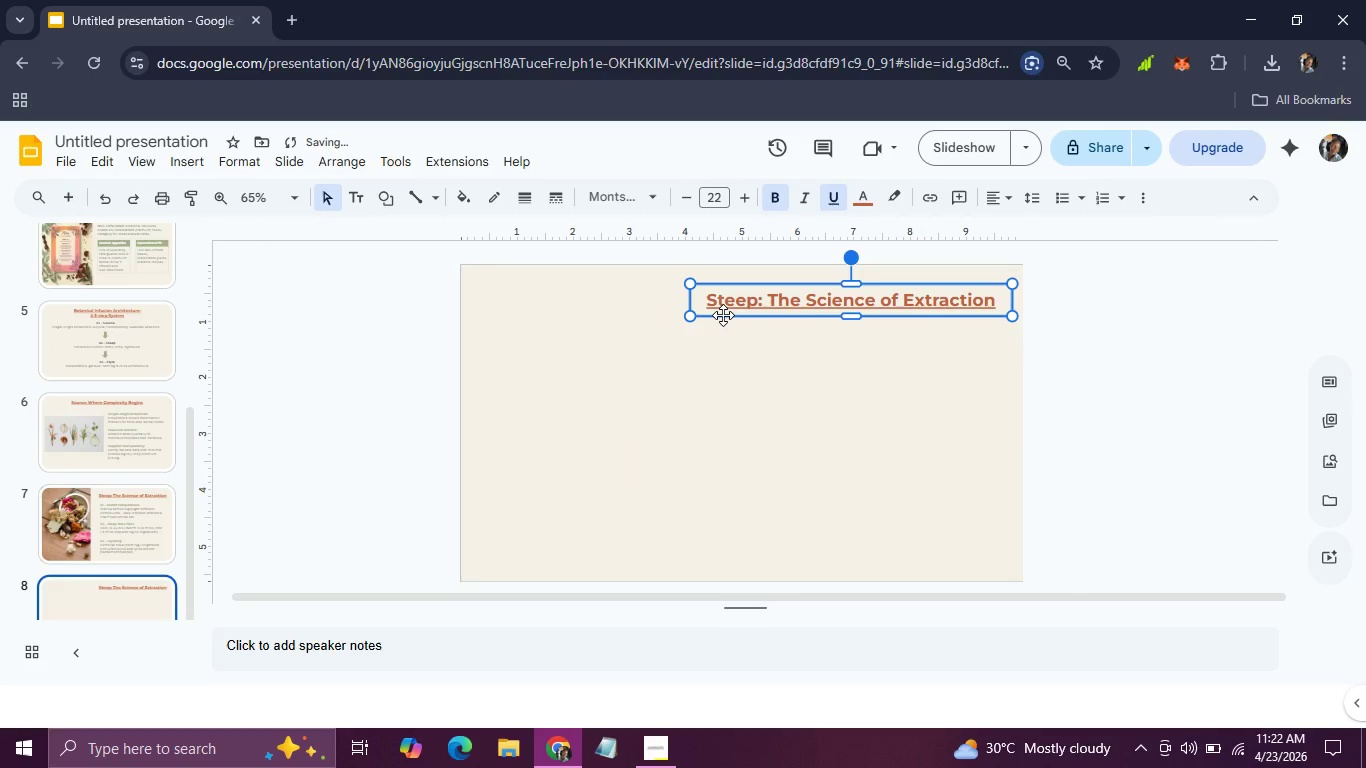 
left_click_drag(start_coordinate=[723, 315], to_coordinate=[616, 315])
 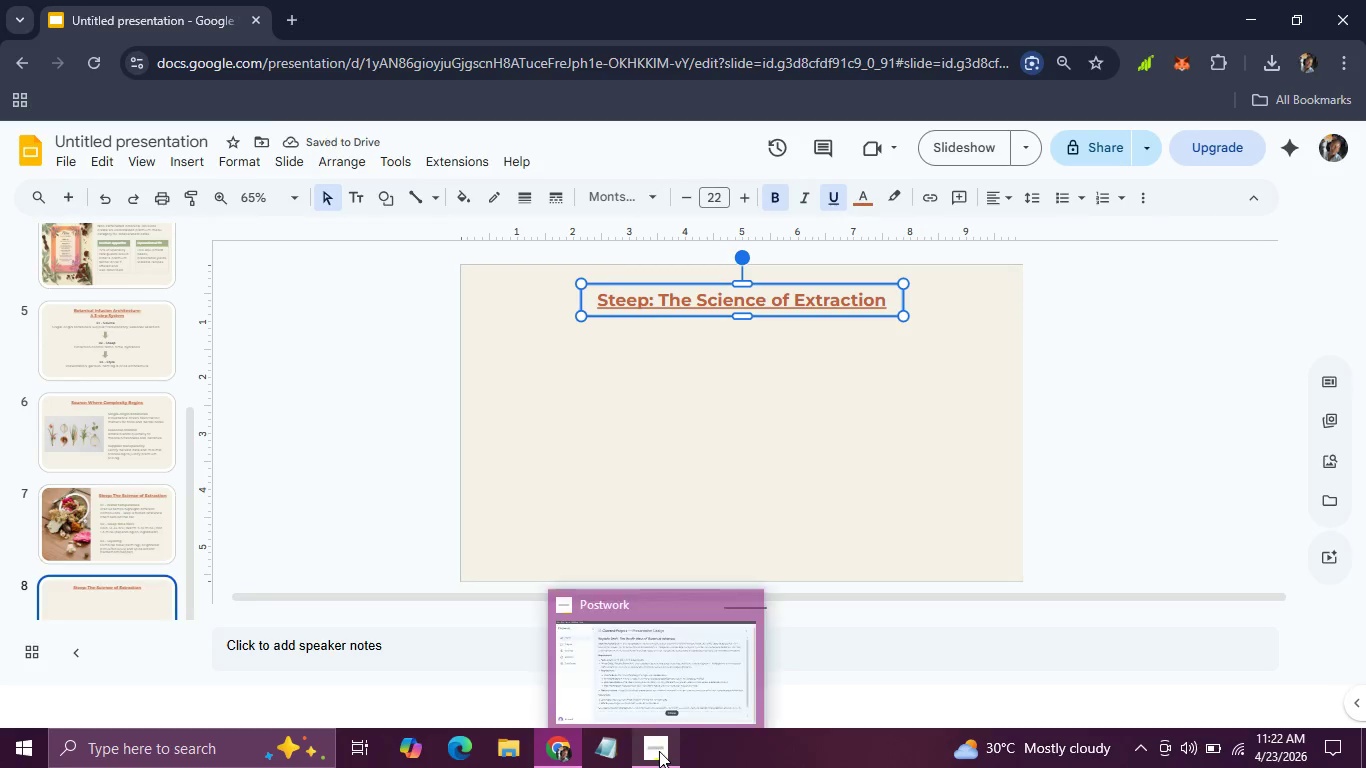 
left_click([647, 659])